 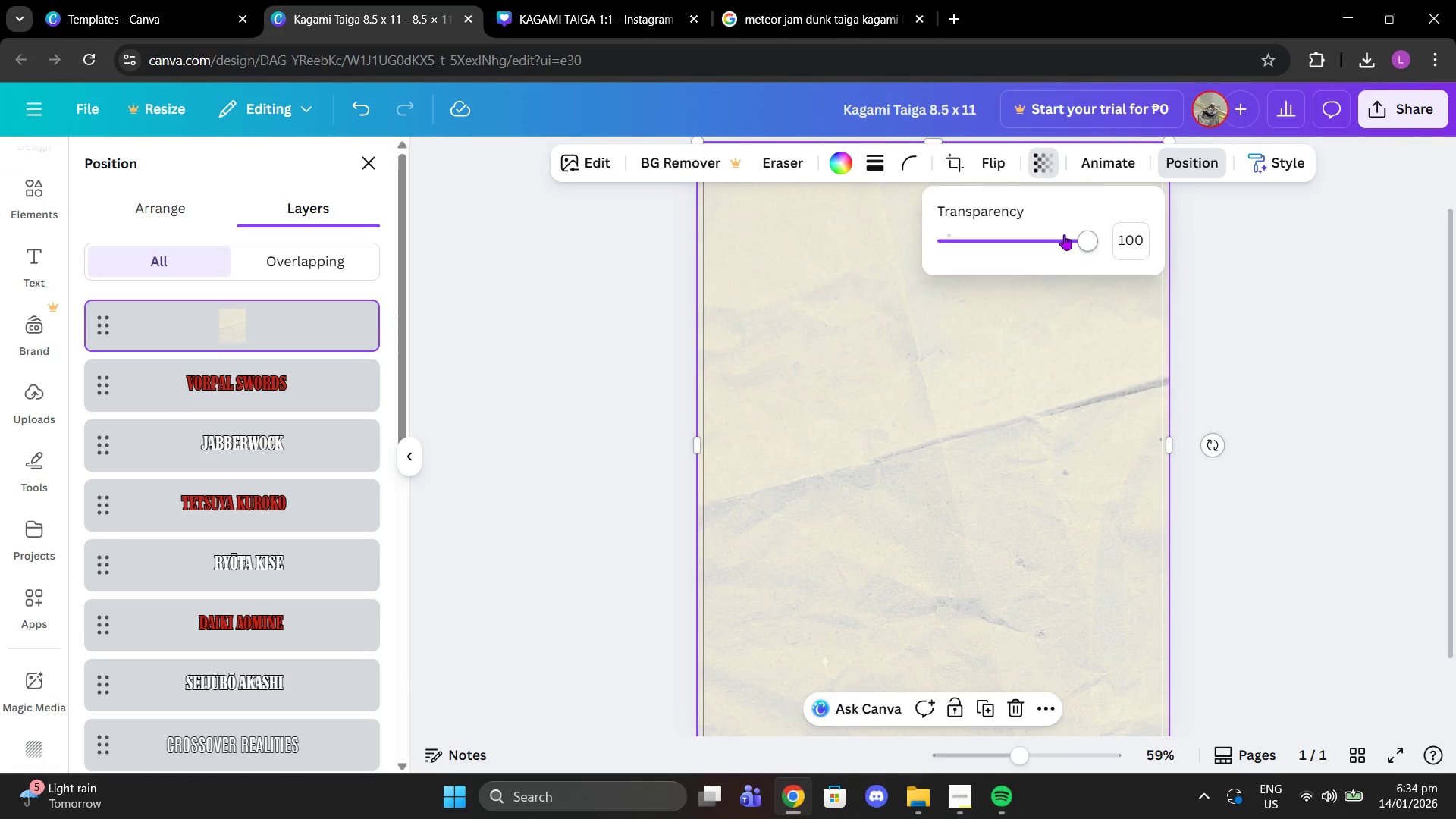 
left_click_drag(start_coordinate=[1065, 235], to_coordinate=[952, 259])
 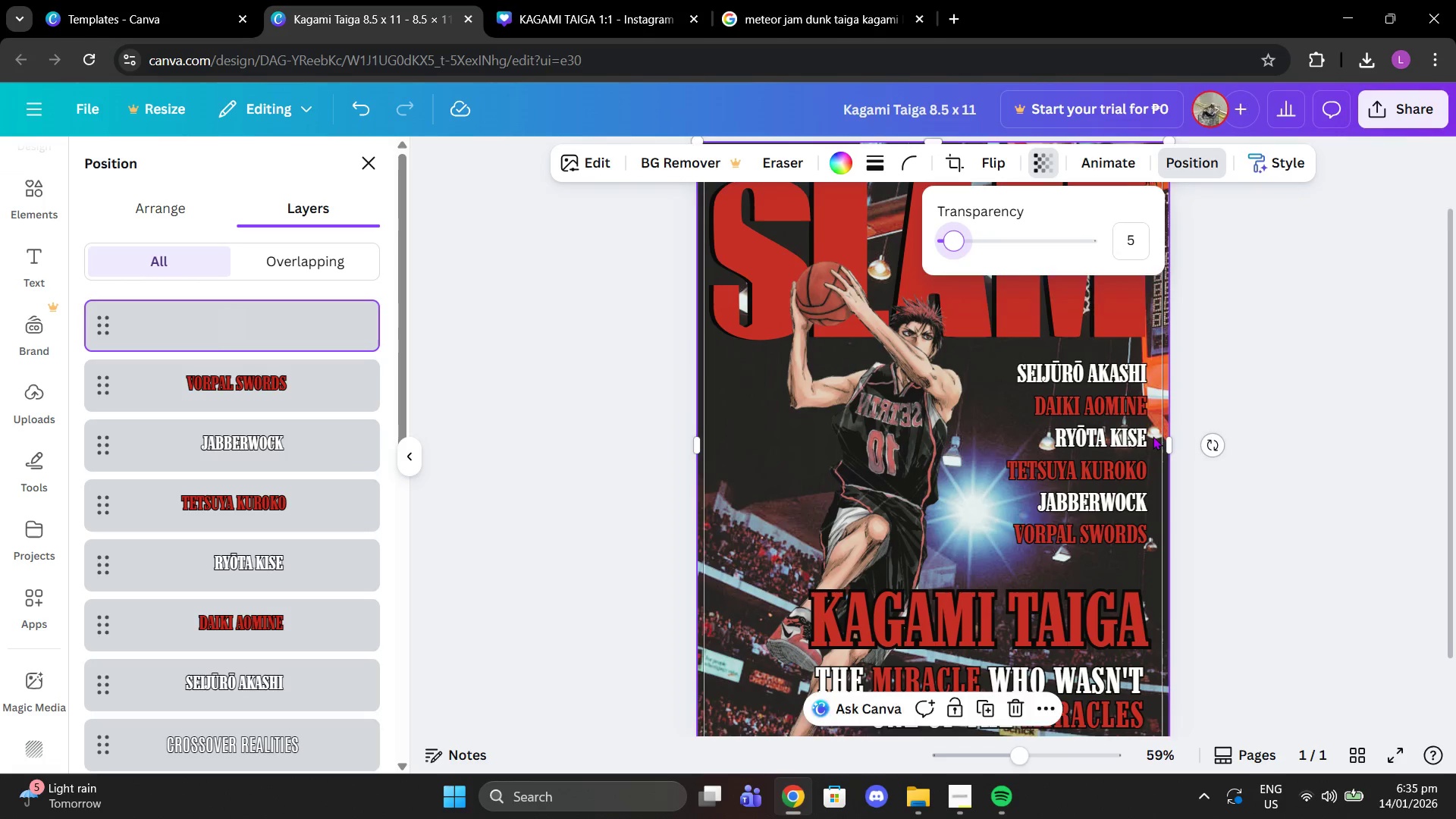 
scroll: coordinate [1153, 436], scroll_direction: down, amount: 4.0
 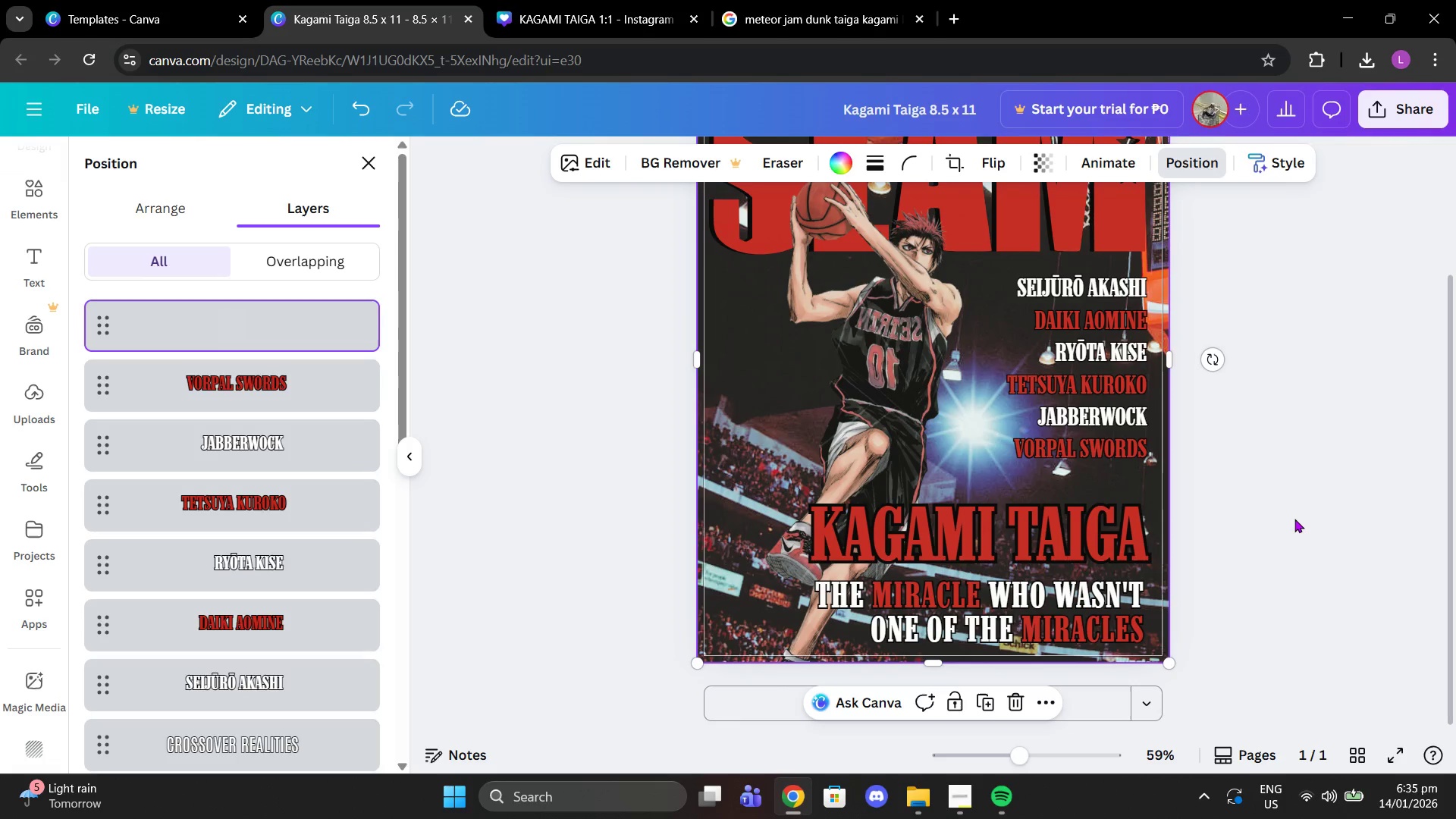 
double_click([1294, 519])
 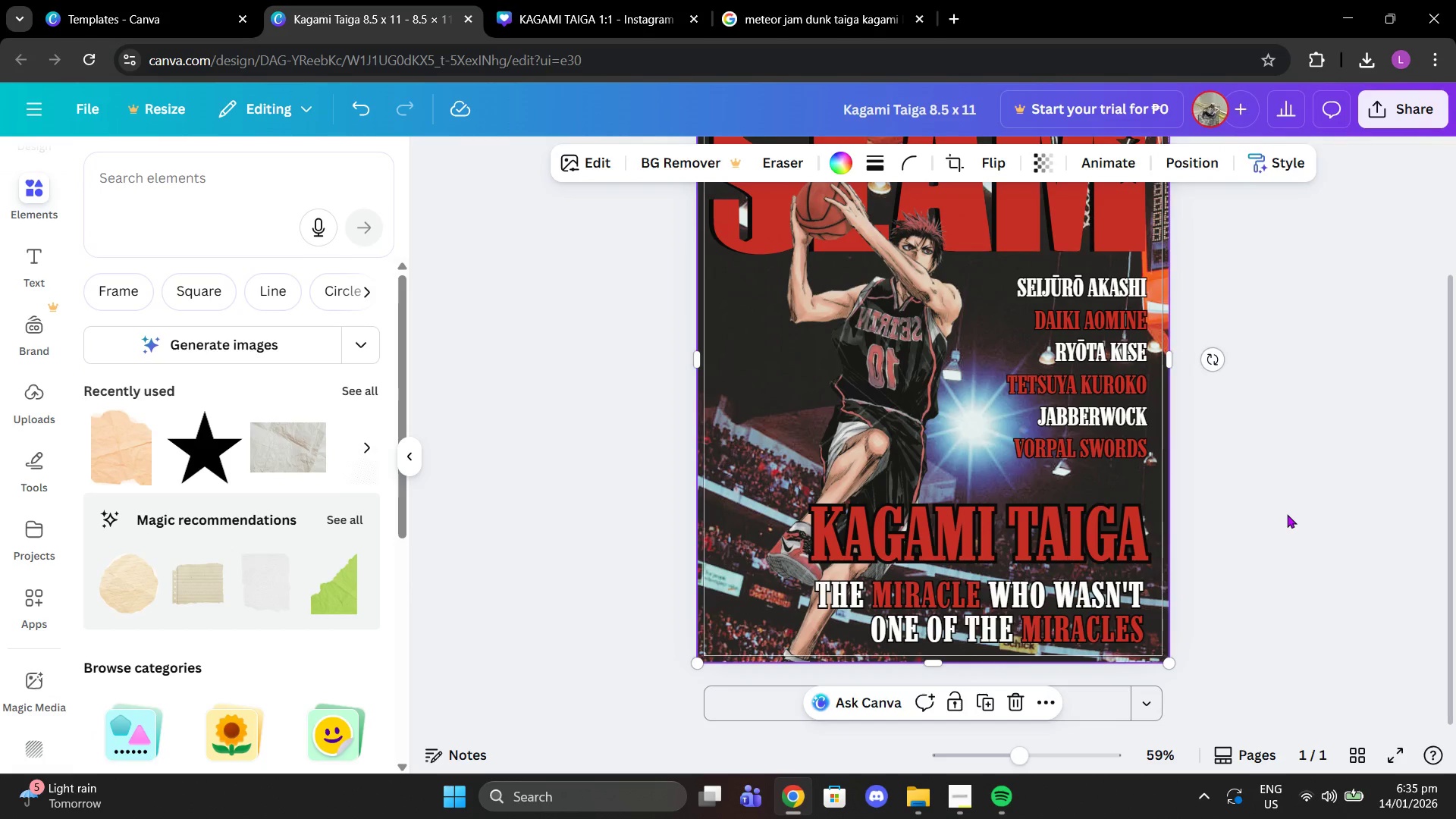 
left_click([1287, 514])
 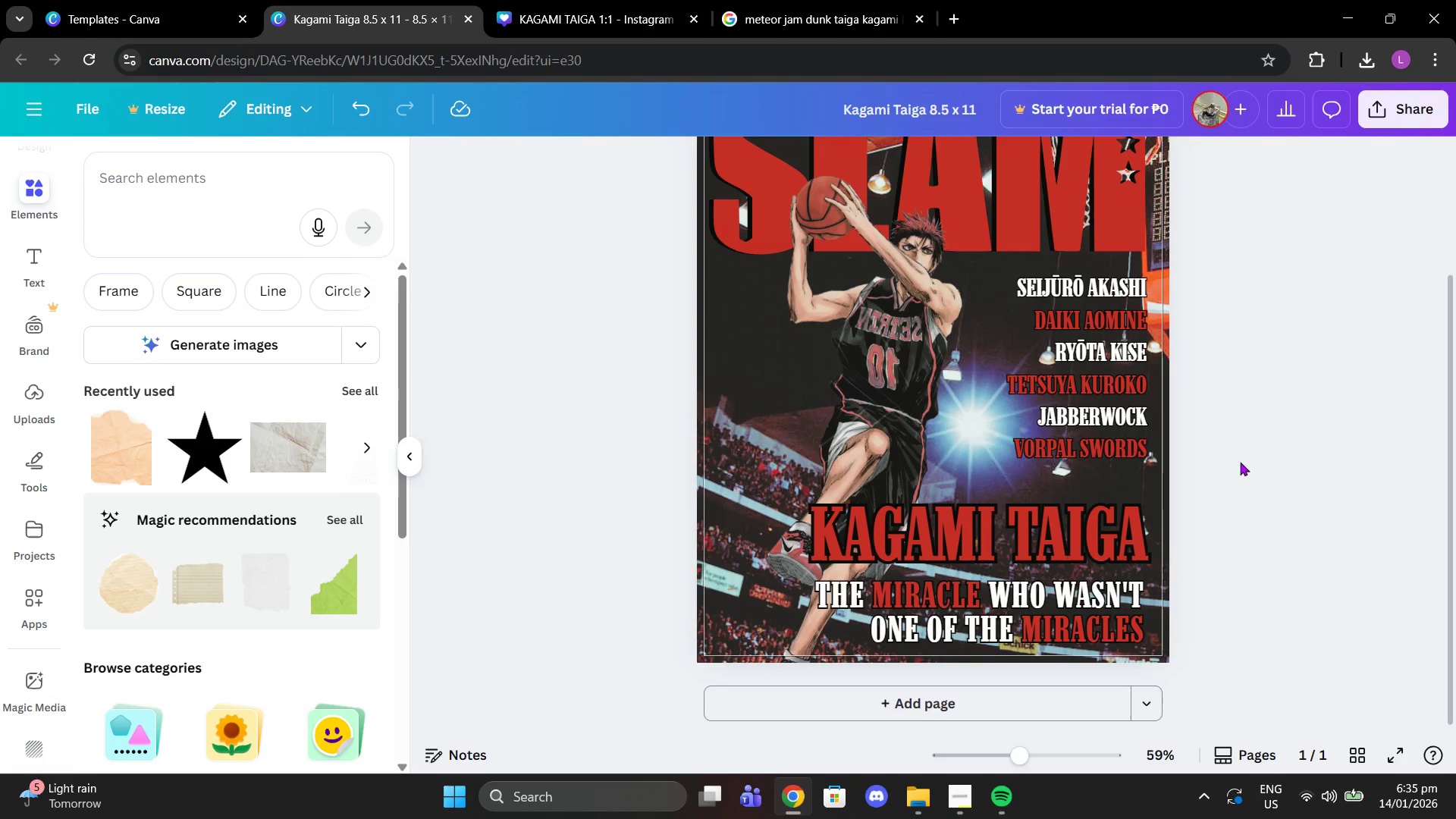 
scroll: coordinate [1242, 463], scroll_direction: up, amount: 1.0
 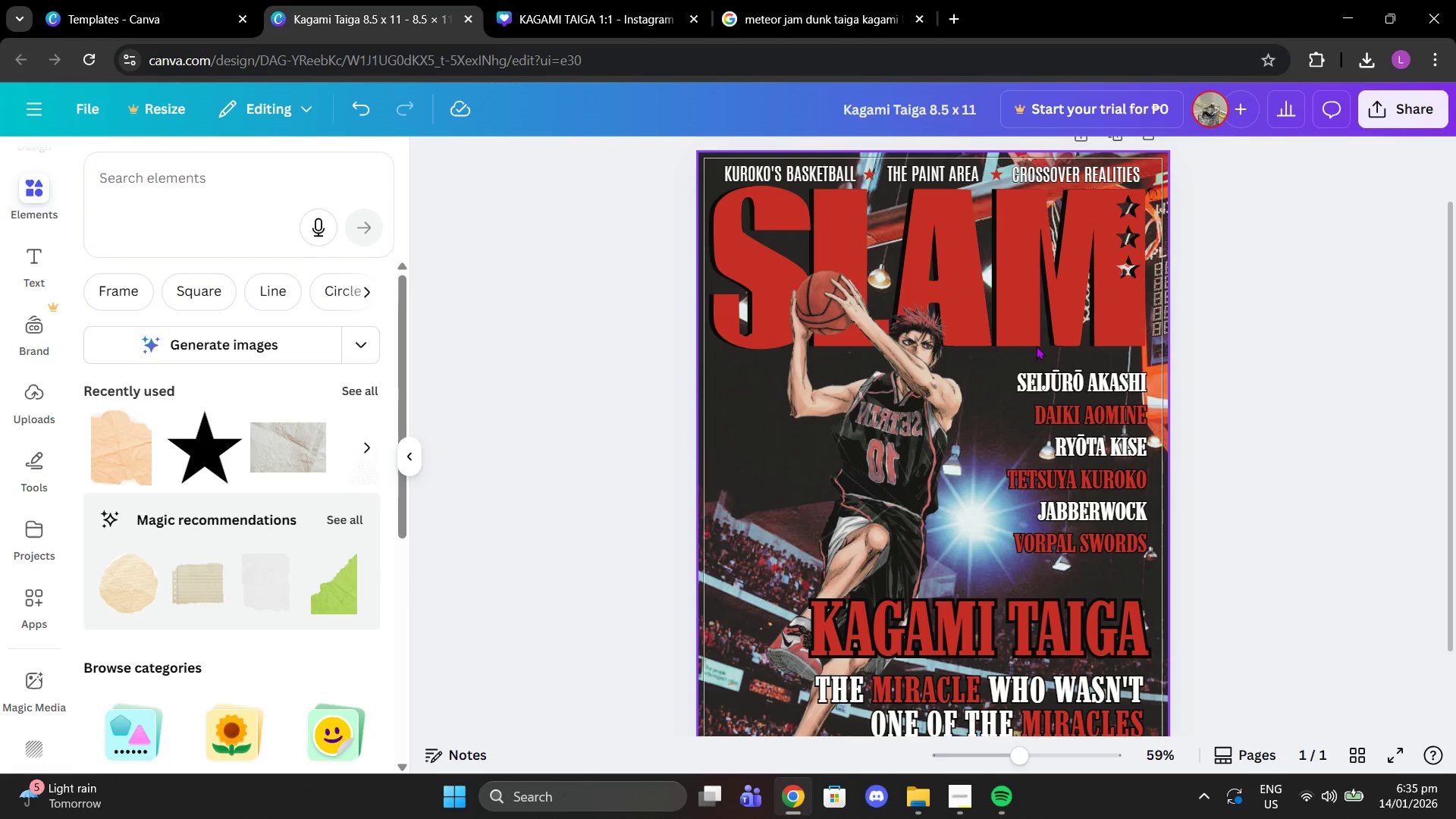 
left_click([1005, 378])
 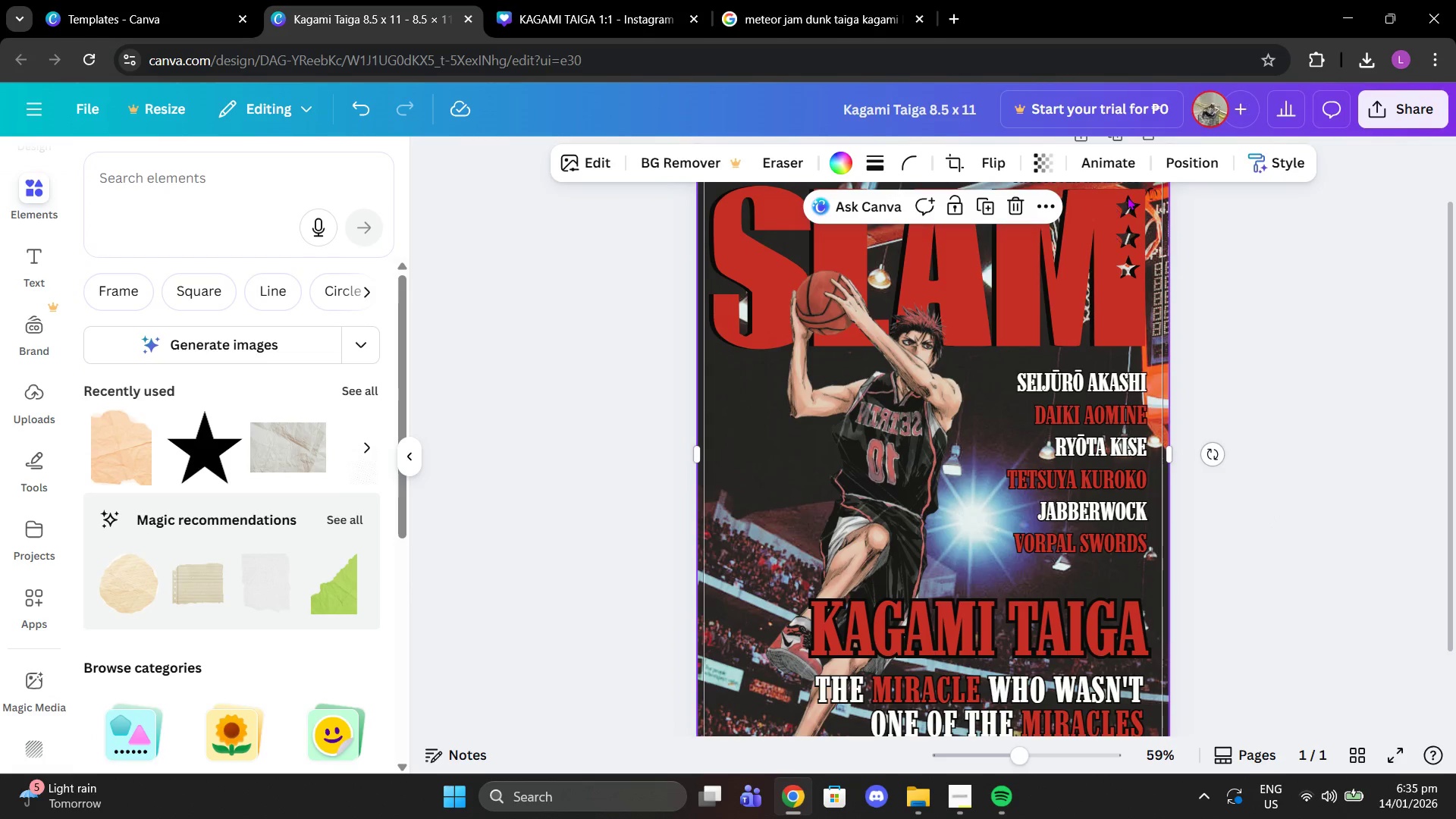 
left_click([1222, 151])
 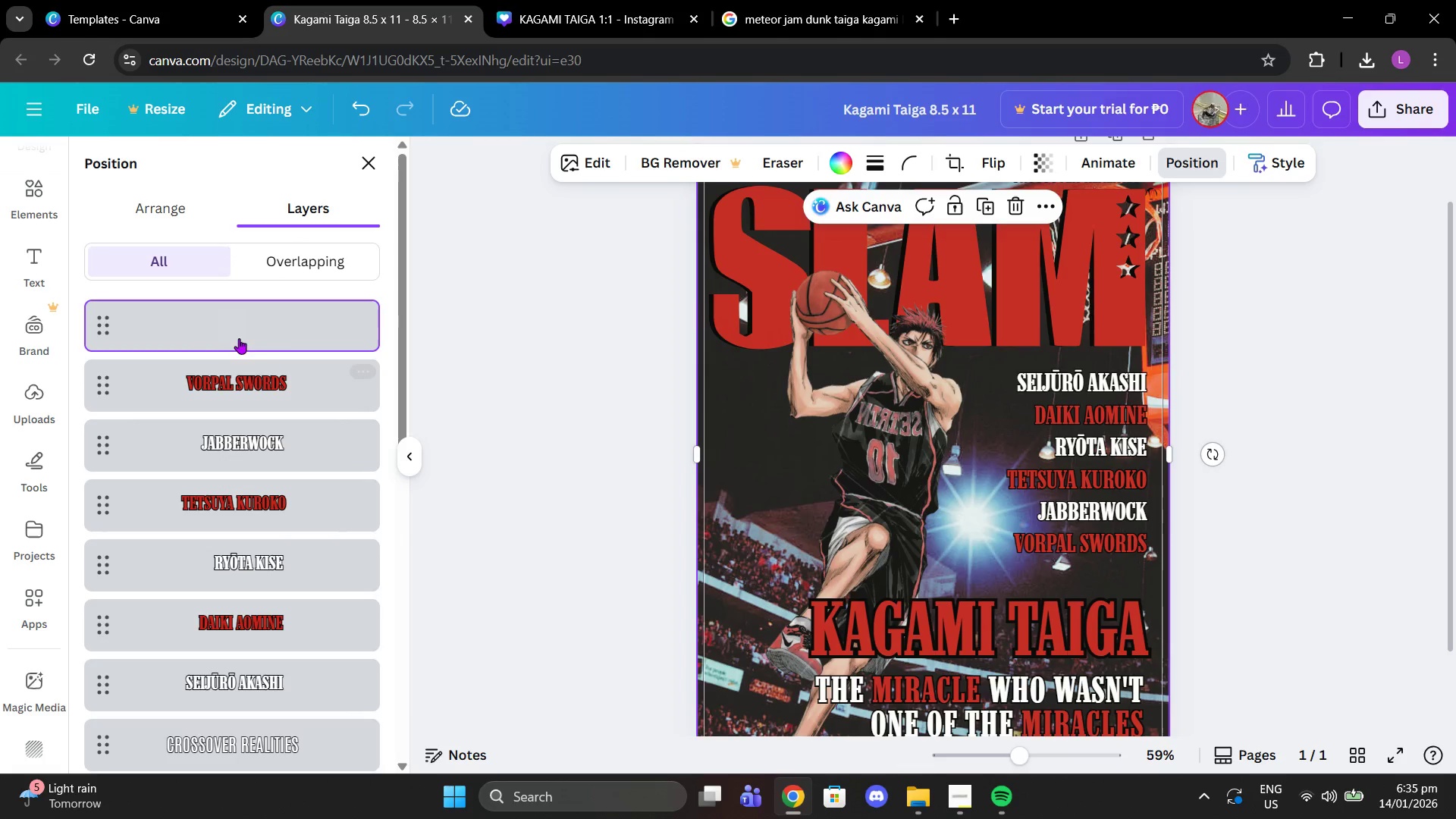 
scroll: coordinate [284, 337], scroll_direction: down, amount: 8.0
 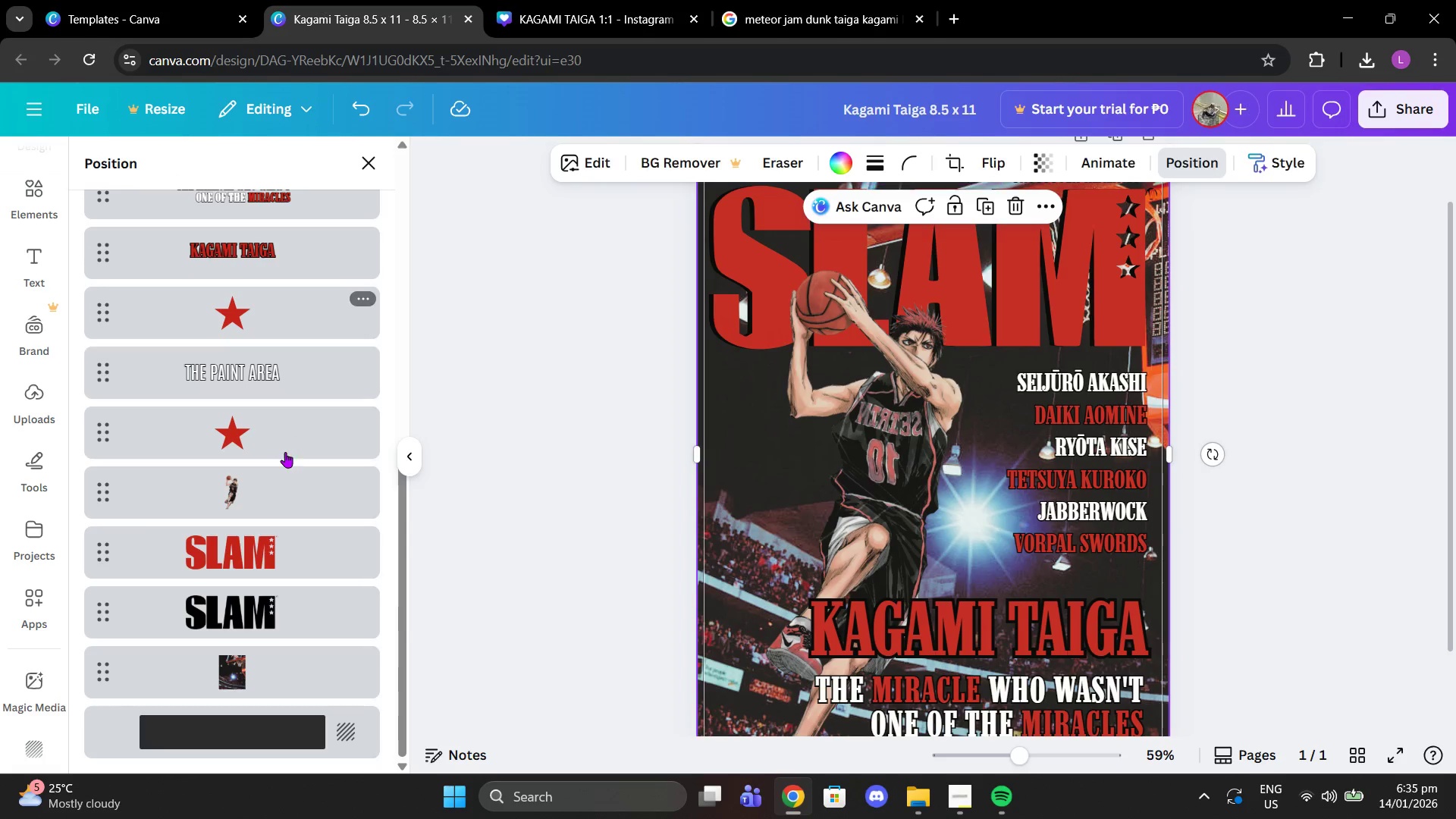 
scroll: coordinate [285, 452], scroll_direction: up, amount: 5.0
 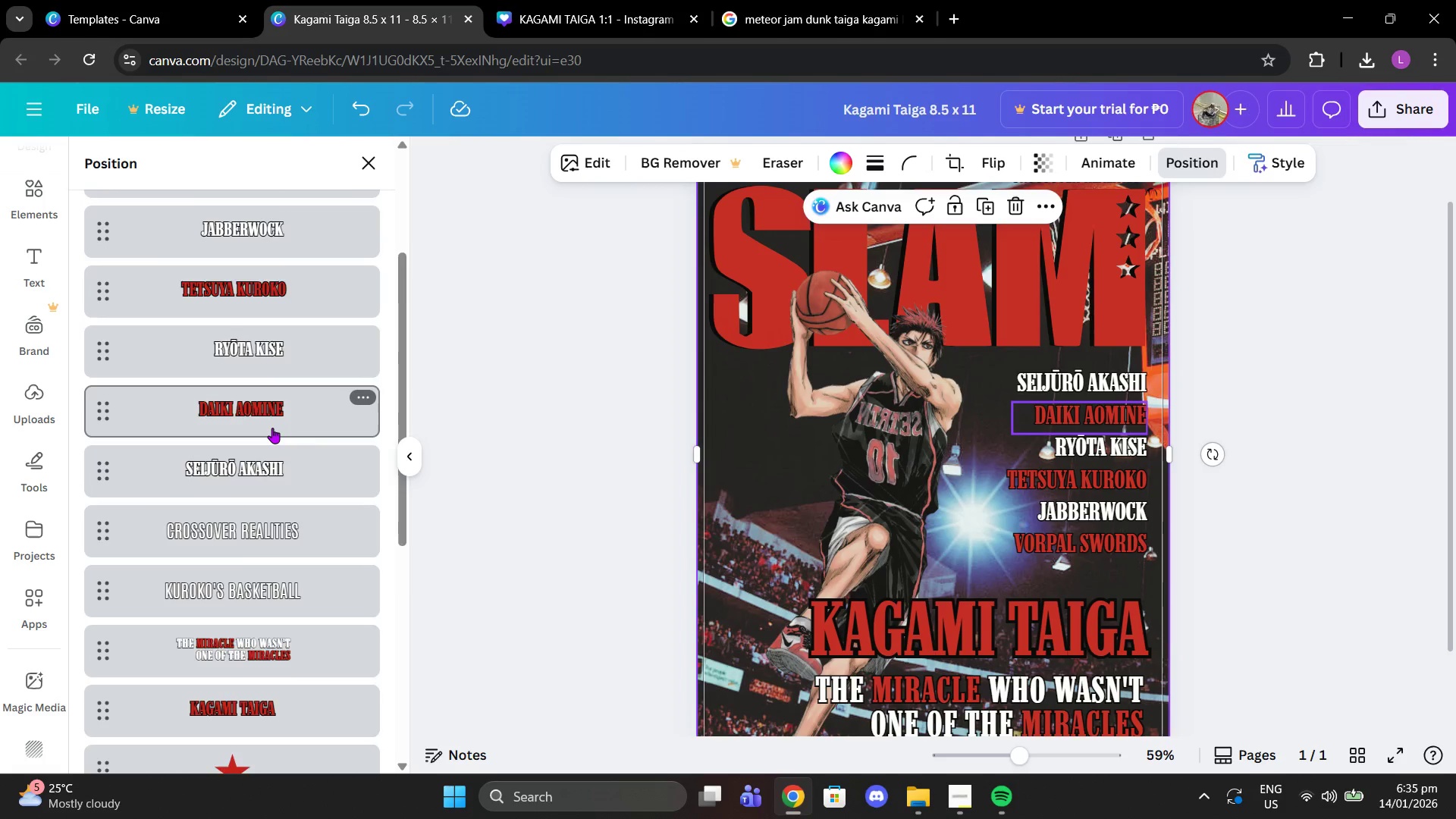 
scroll: coordinate [272, 428], scroll_direction: down, amount: 4.0
 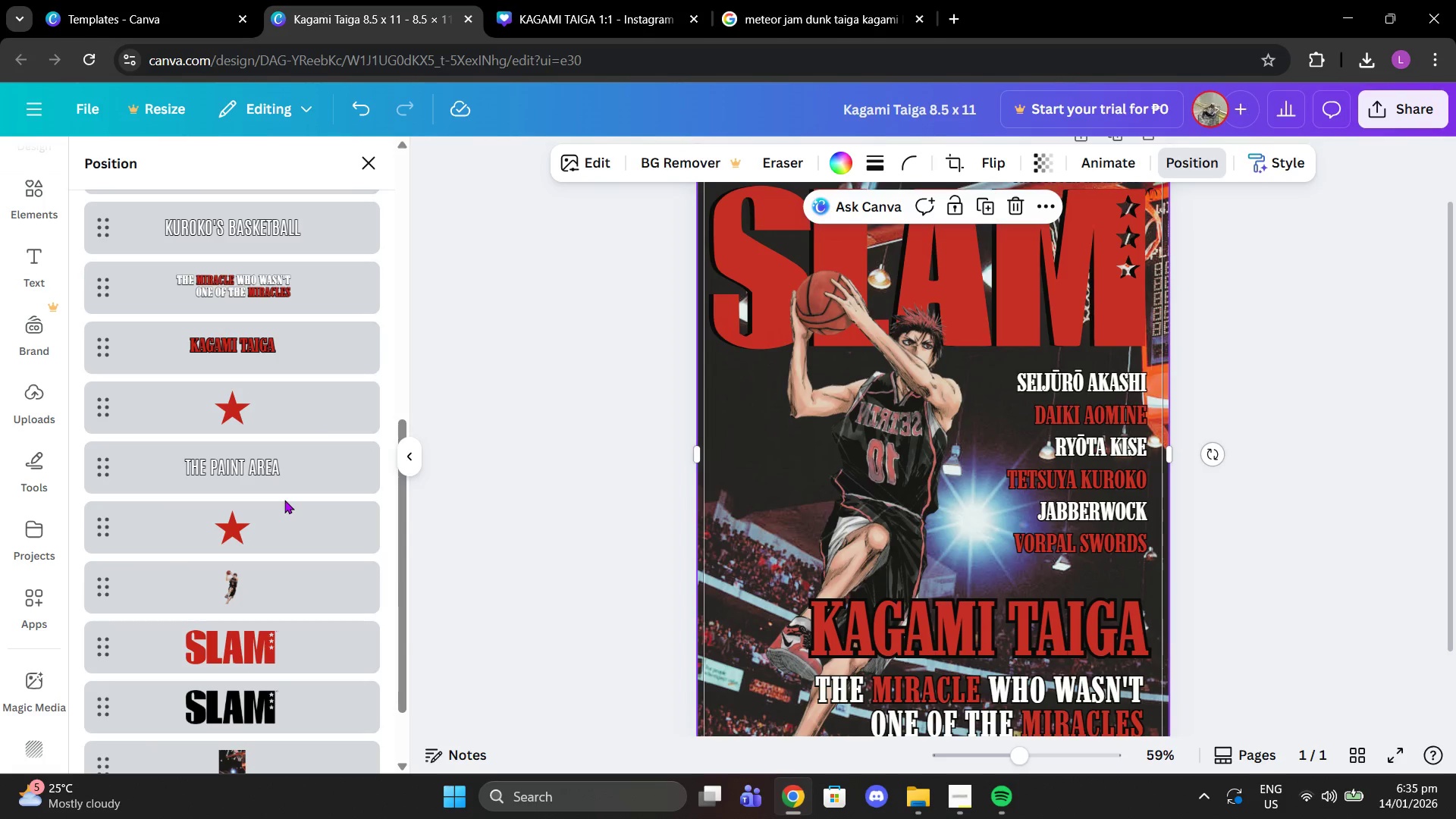 
scroll: coordinate [262, 334], scroll_direction: up, amount: 5.0
 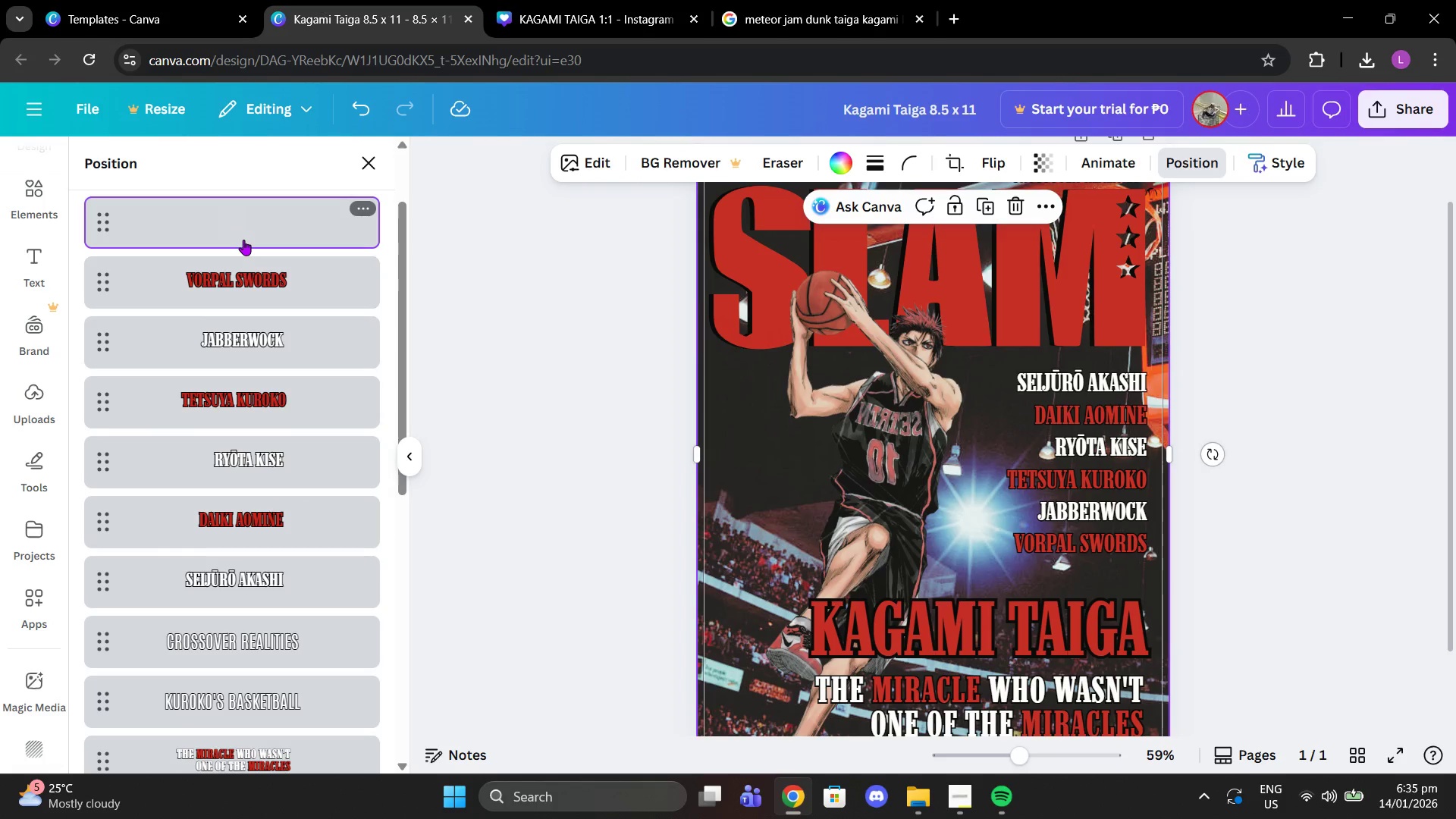 
left_click_drag(start_coordinate=[243, 240], to_coordinate=[242, 582])
 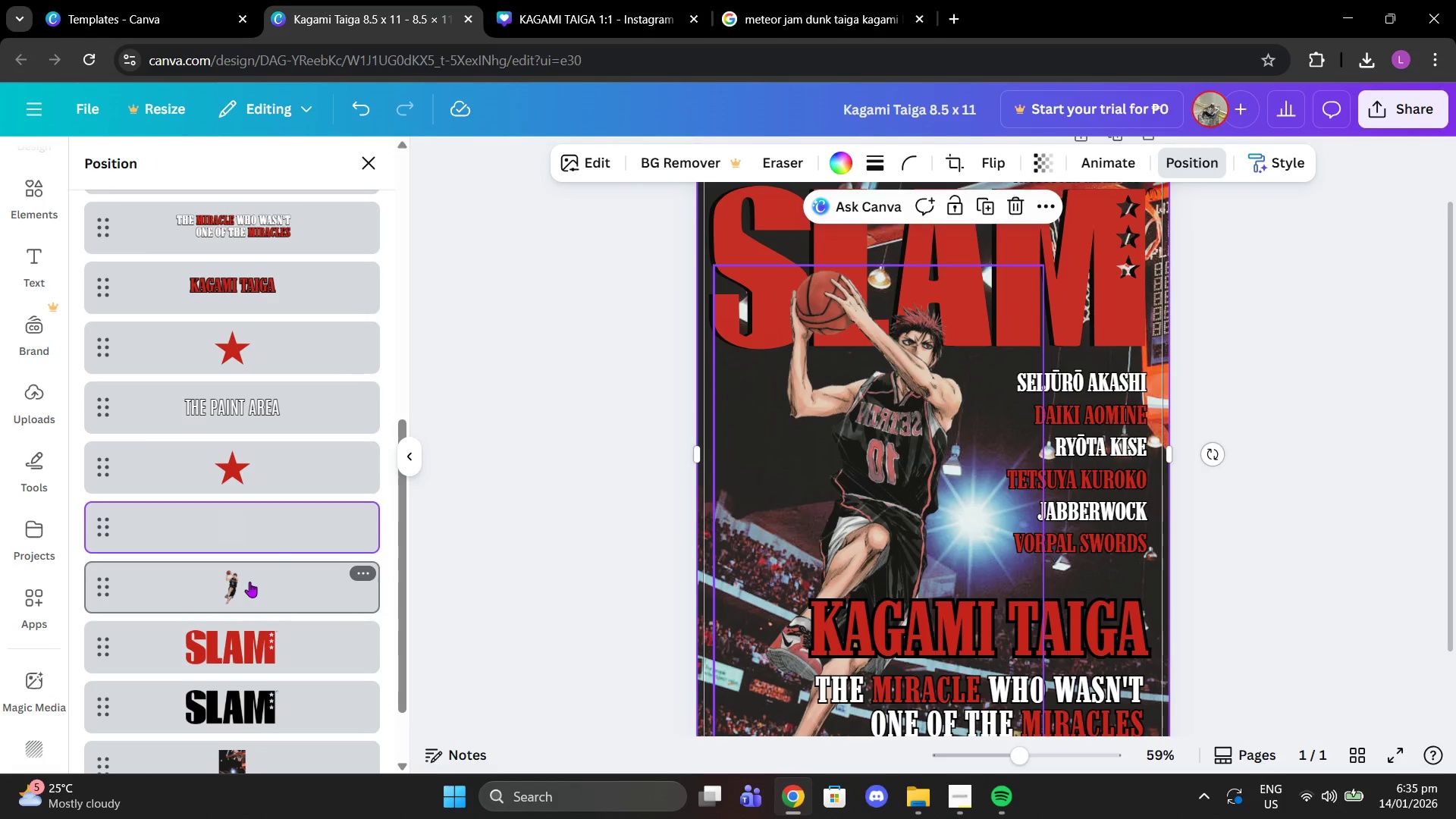 
scroll: coordinate [262, 641], scroll_direction: down, amount: 5.0
 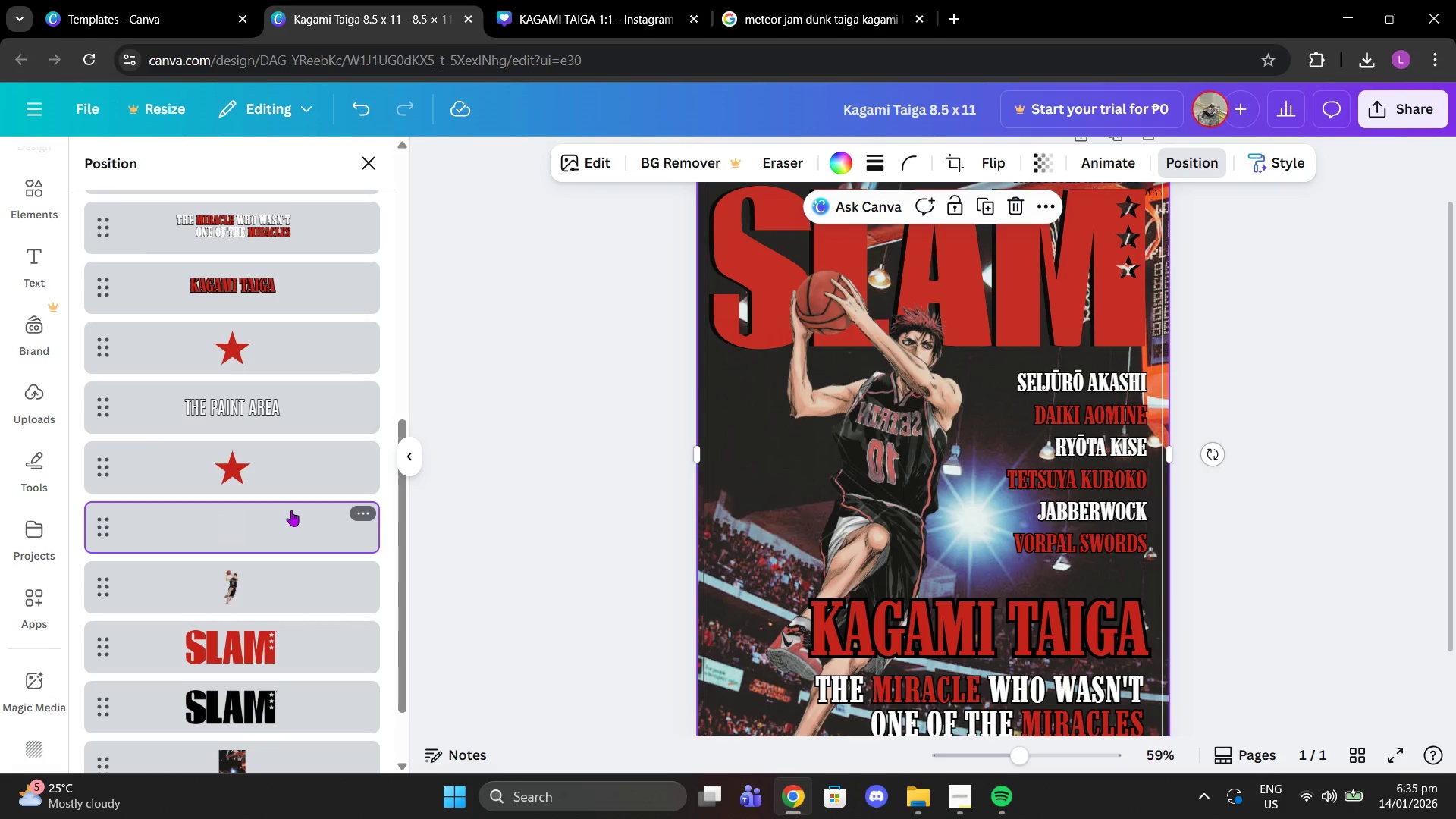 
left_click_drag(start_coordinate=[268, 585], to_coordinate=[259, 515])
 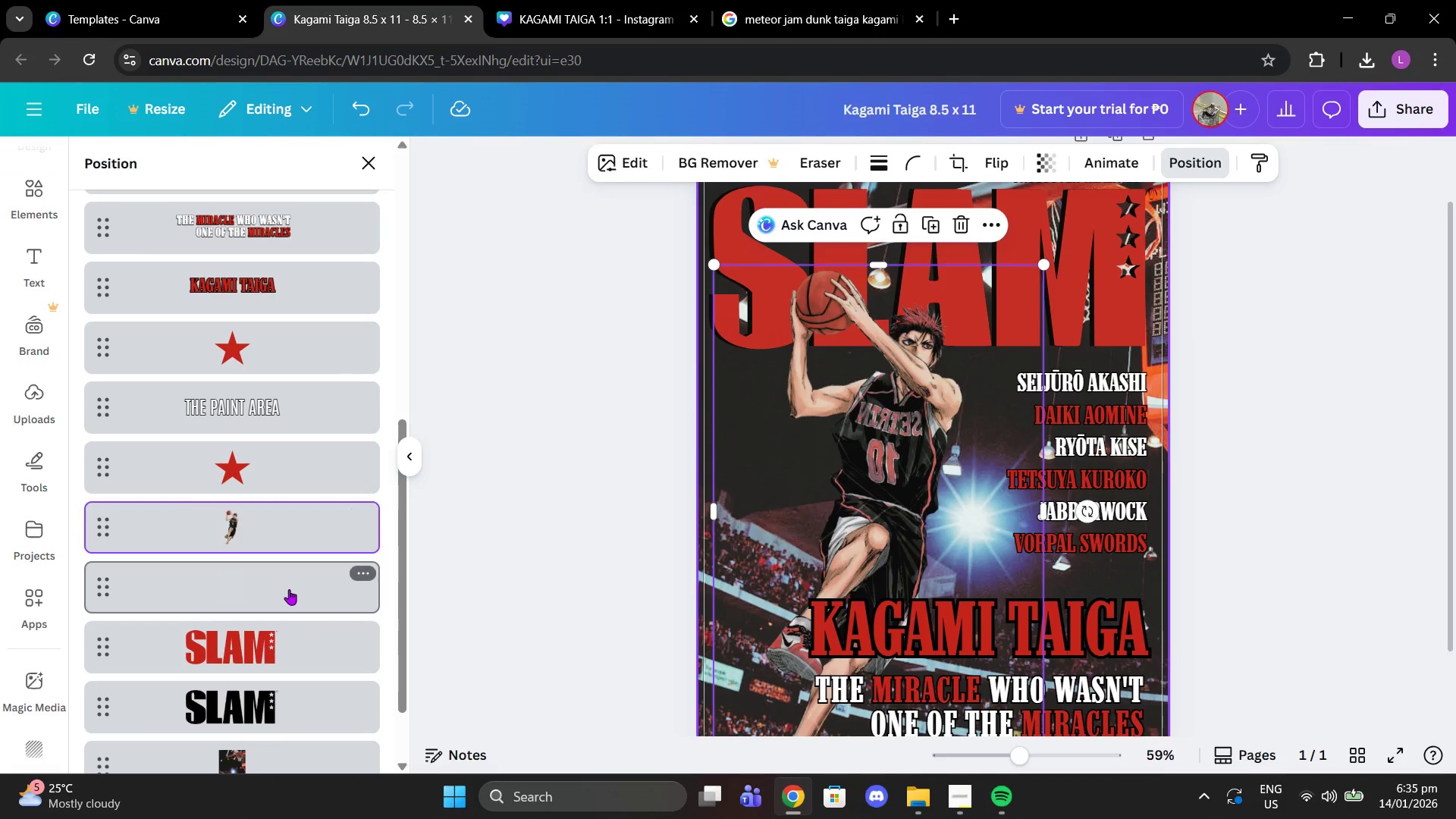 
left_click_drag(start_coordinate=[289, 589], to_coordinate=[296, 304])
 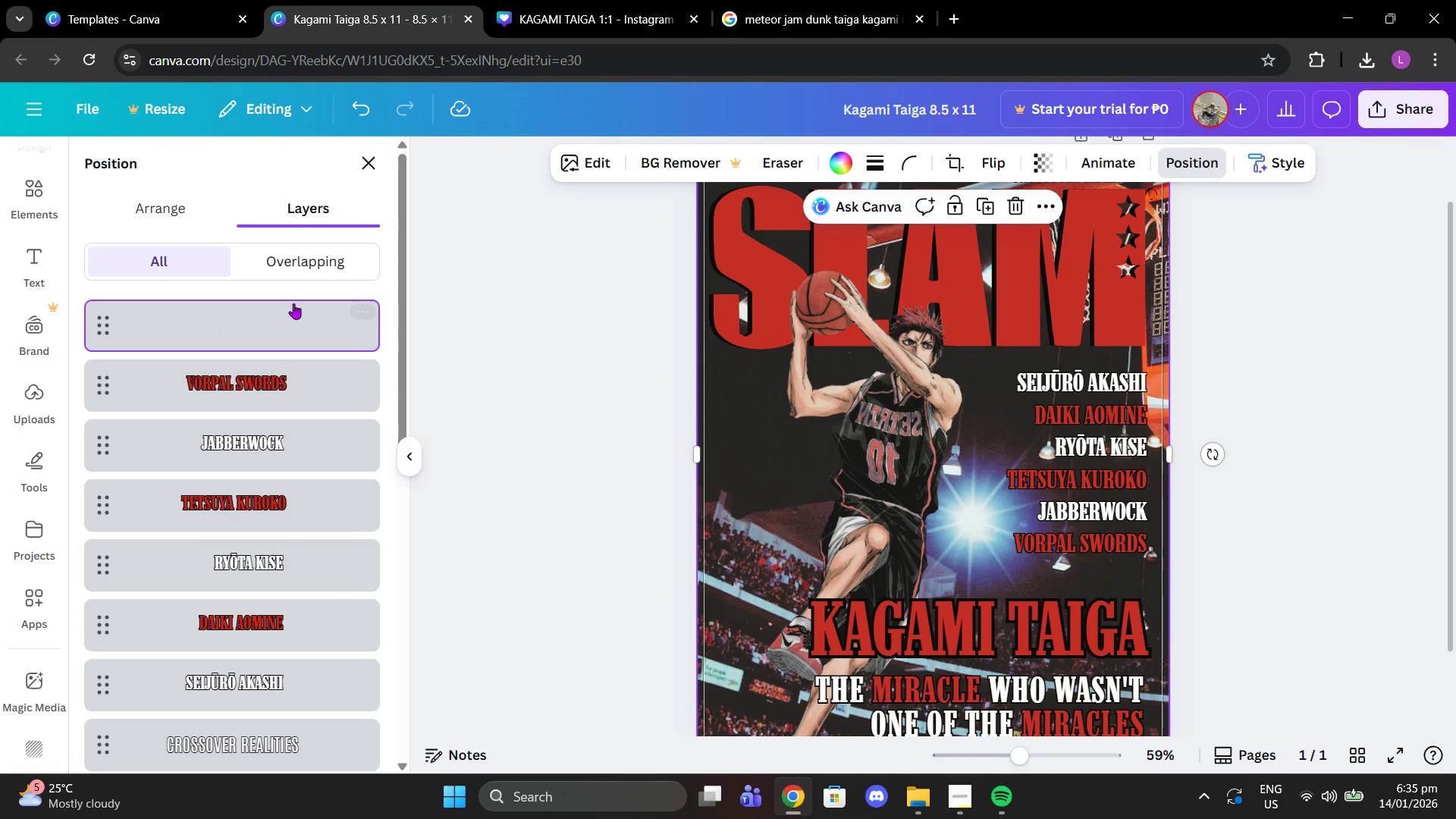 
scroll: coordinate [312, 453], scroll_direction: up, amount: 9.0
 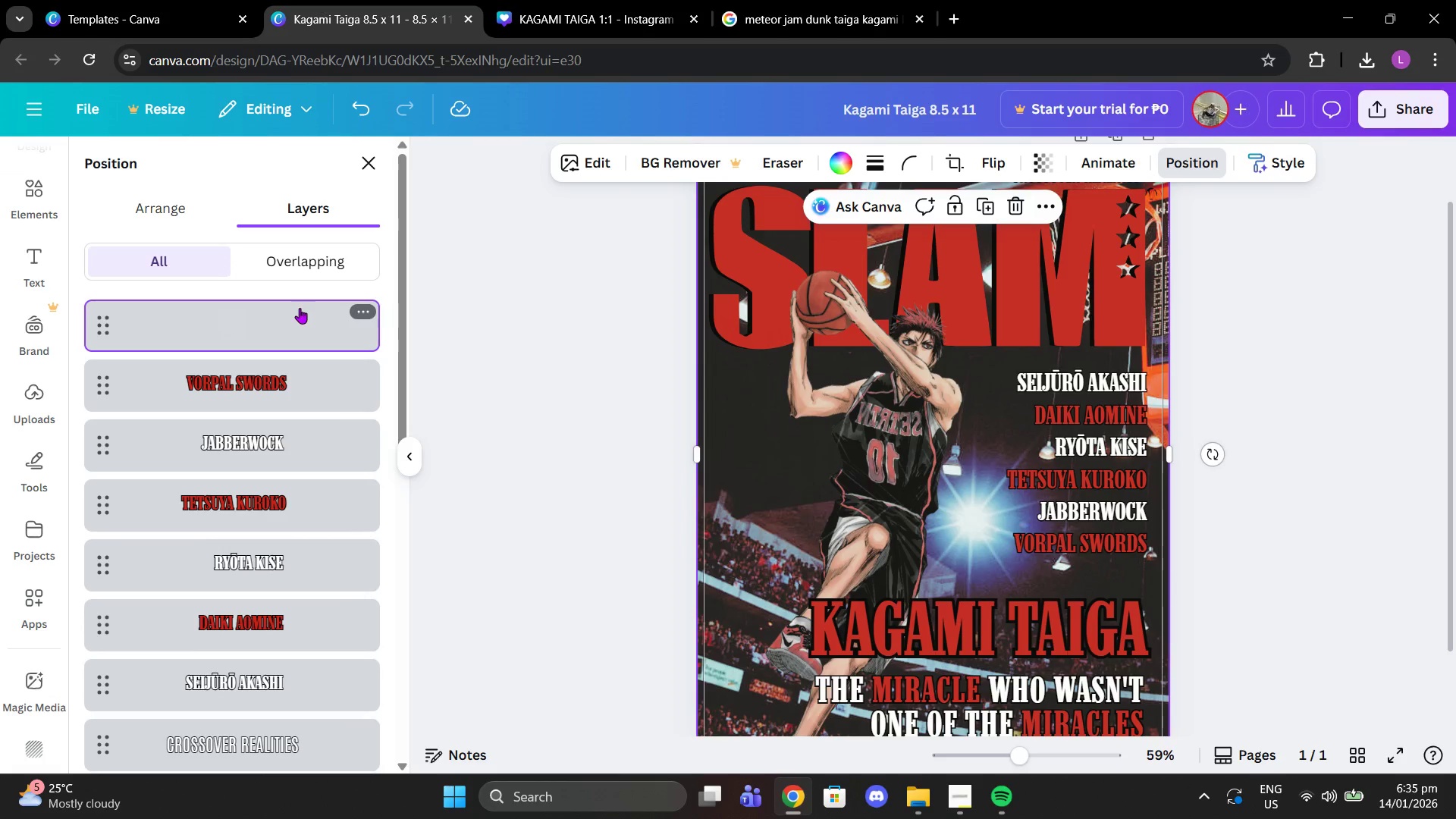 
left_click([502, 310])
 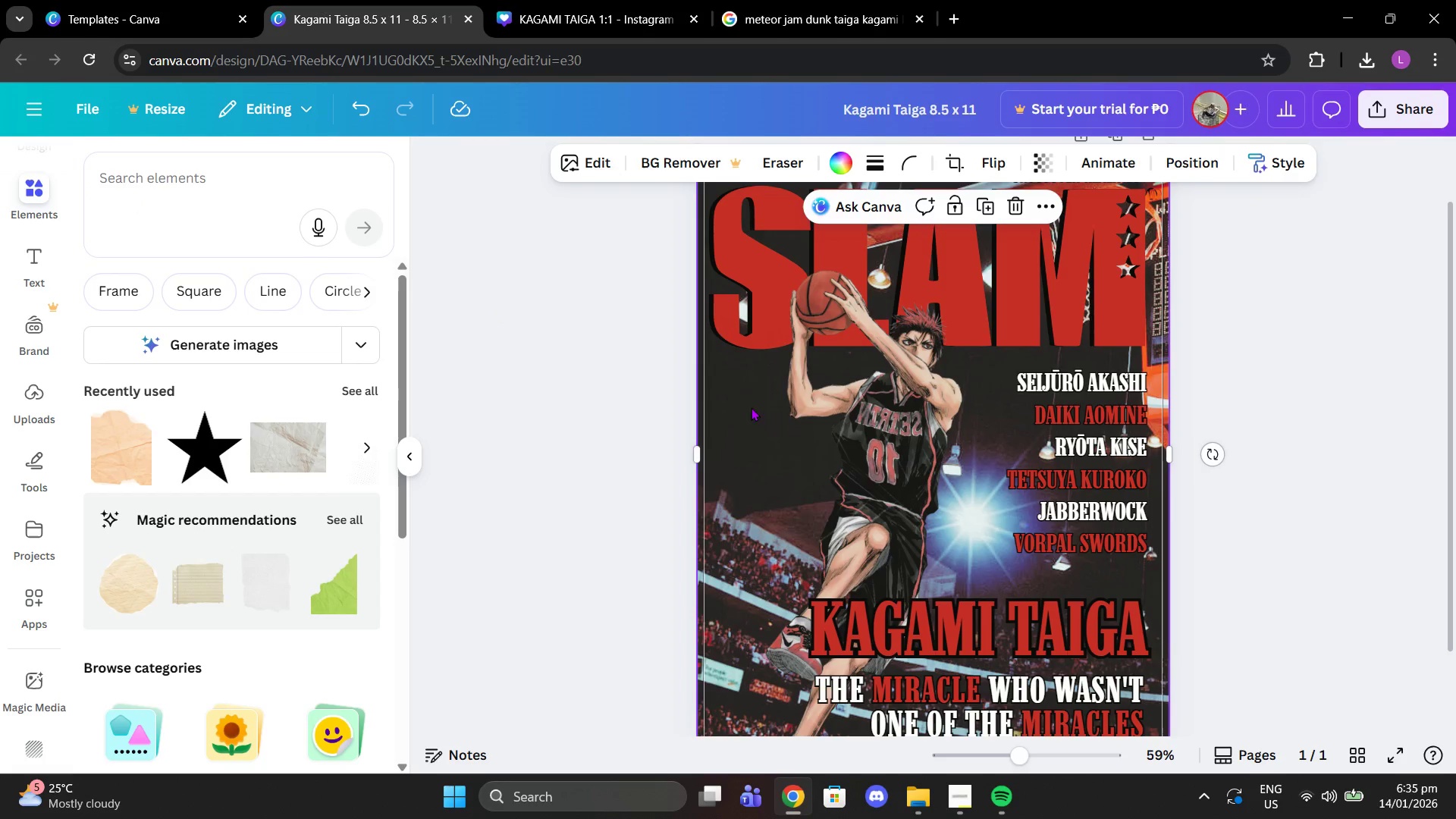 
left_click([736, 410])
 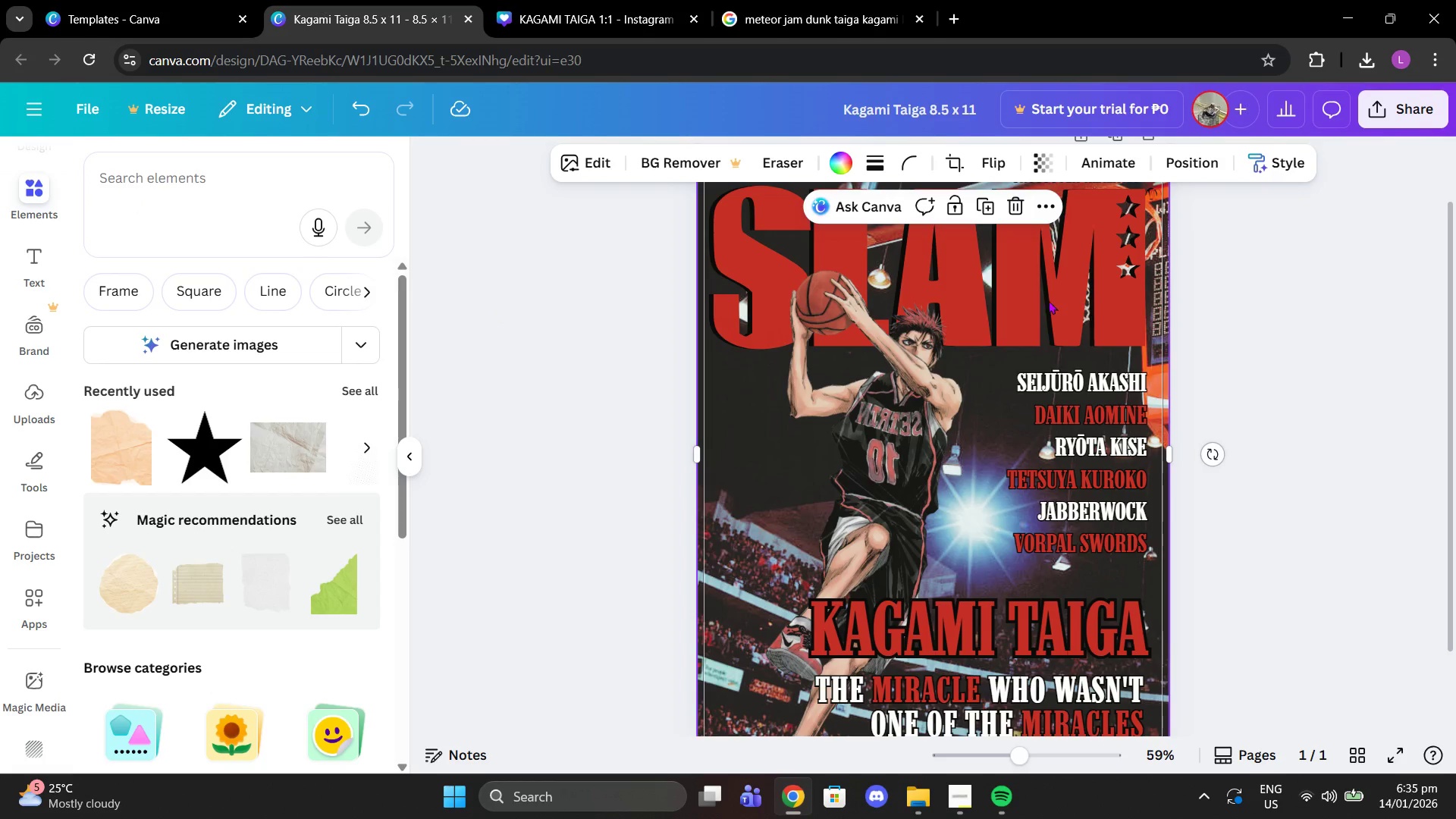 
left_click([1239, 317])
 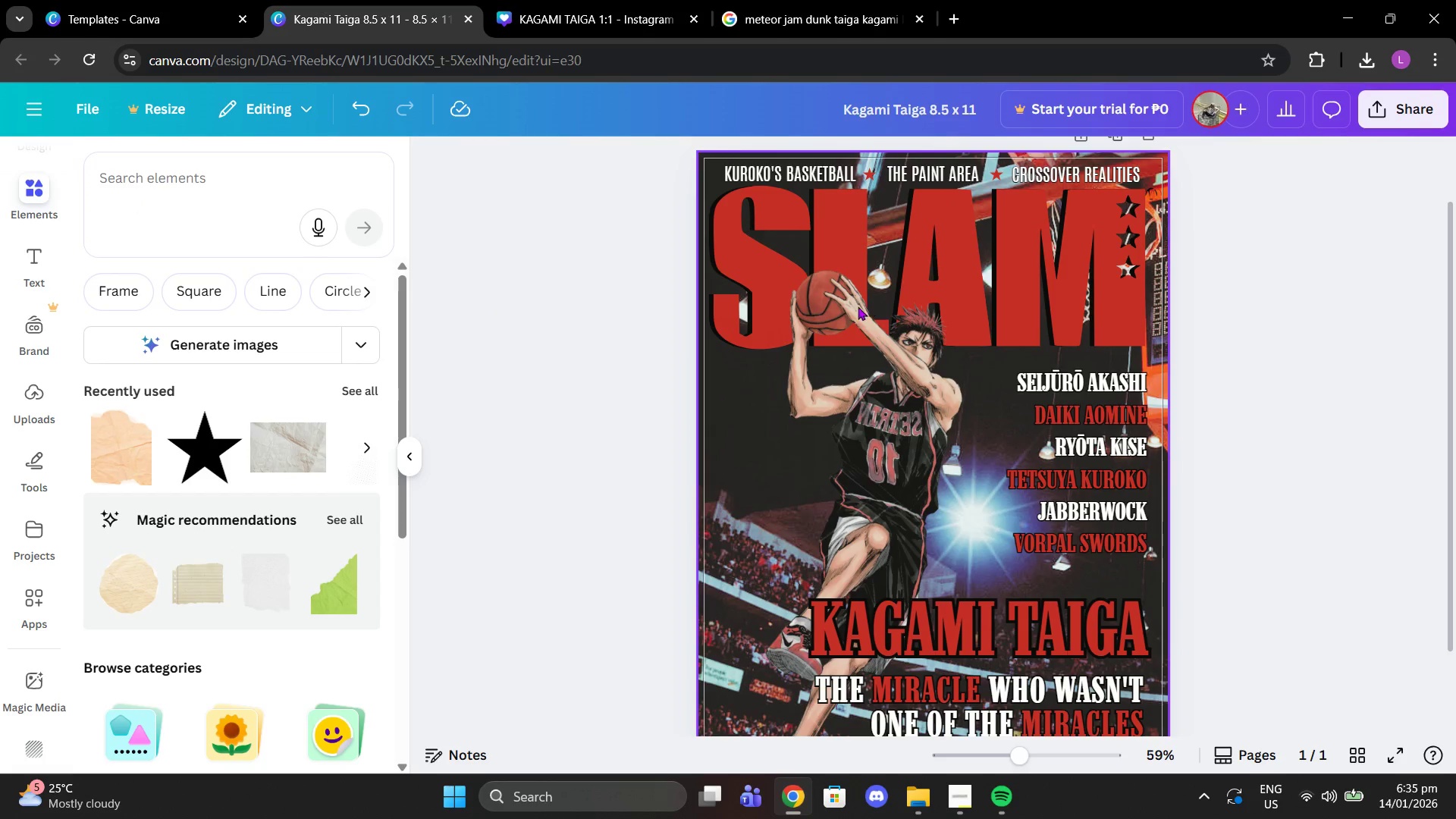 
scroll: coordinate [858, 306], scroll_direction: up, amount: 2.0
 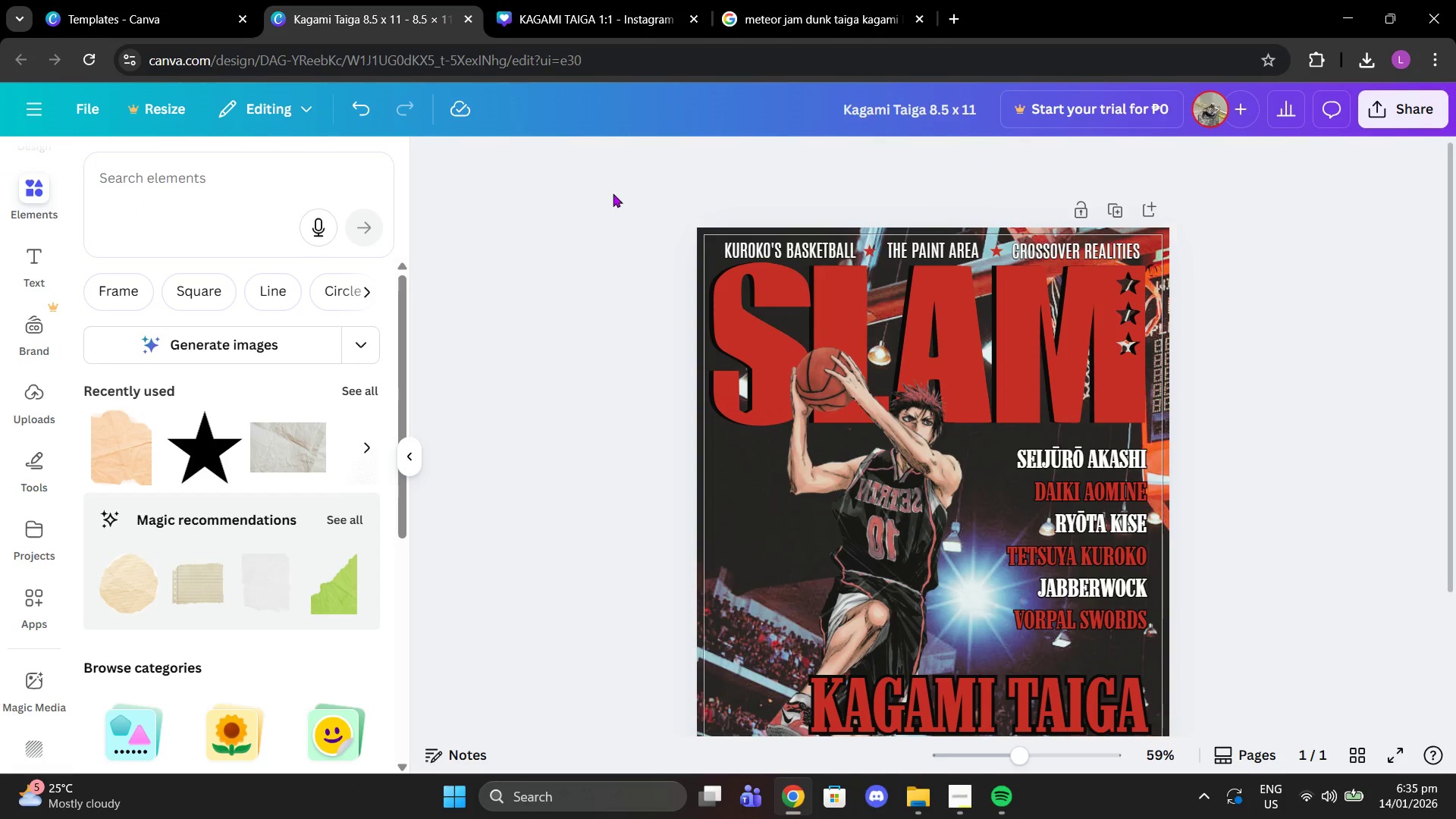 
left_click_drag(start_coordinate=[613, 193], to_coordinate=[1283, 677])
 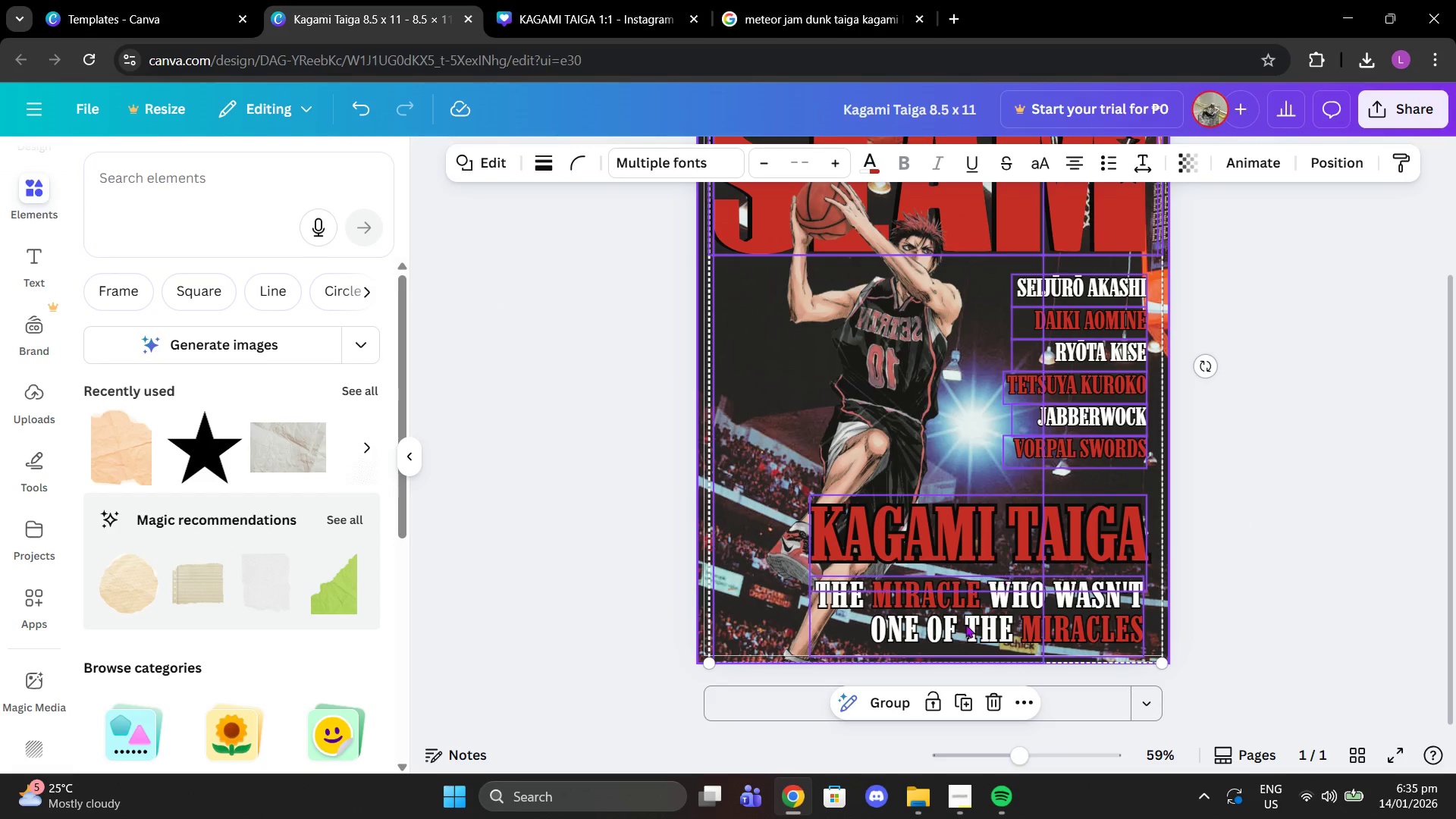 
scroll: coordinate [1225, 644], scroll_direction: down, amount: 4.0
 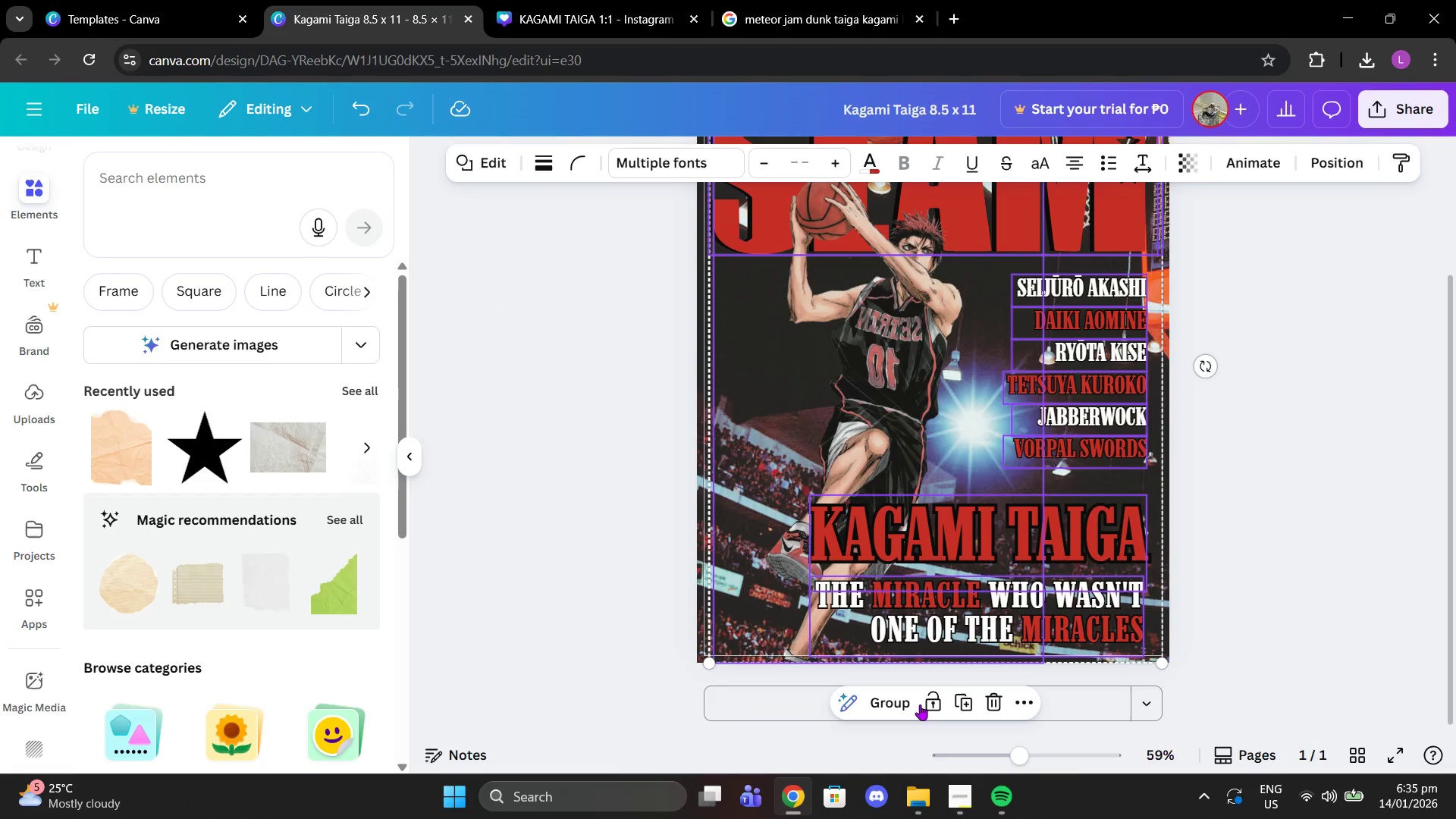 
left_click([893, 698])
 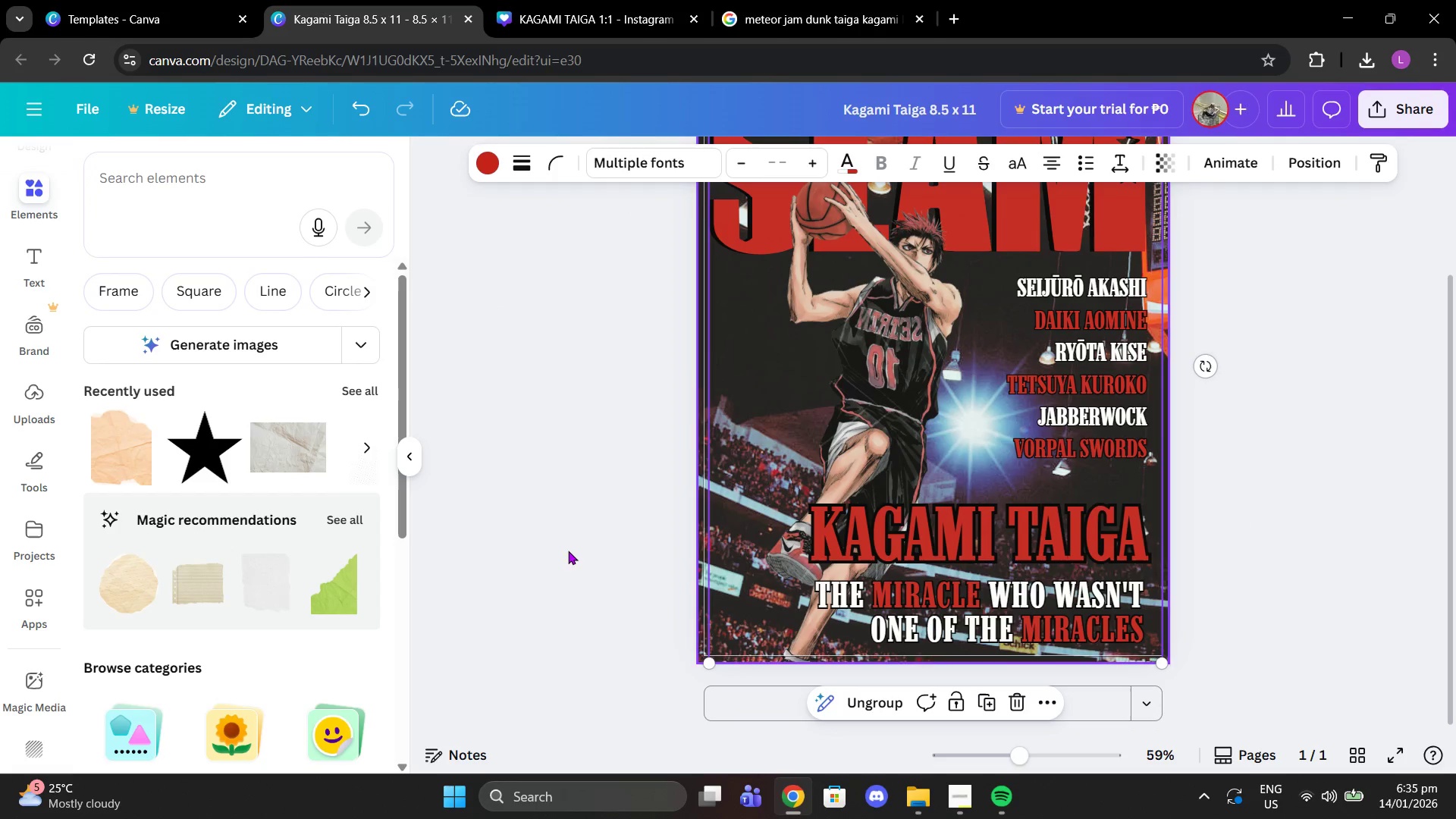 
left_click([559, 547])
 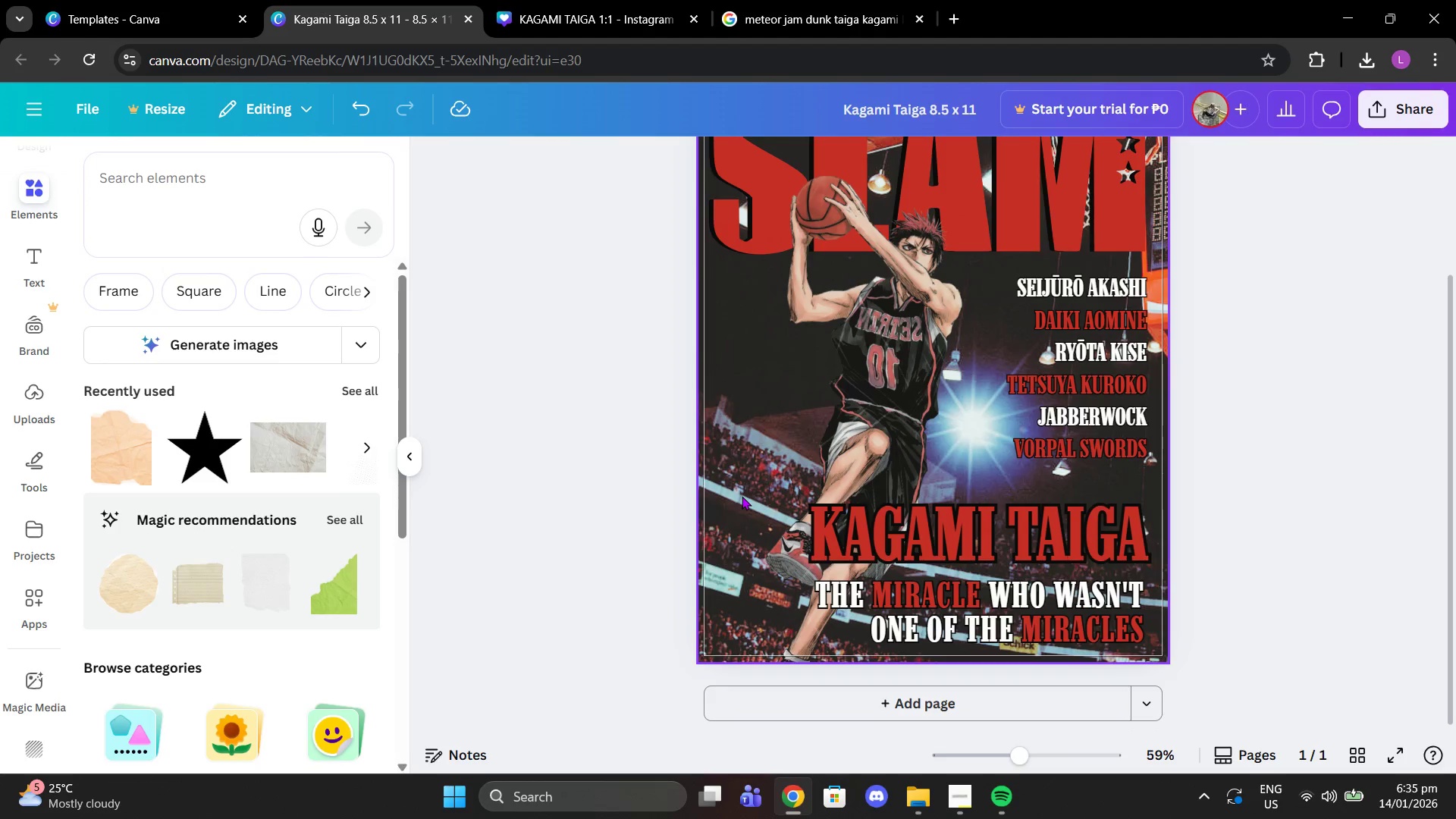 
left_click([742, 496])
 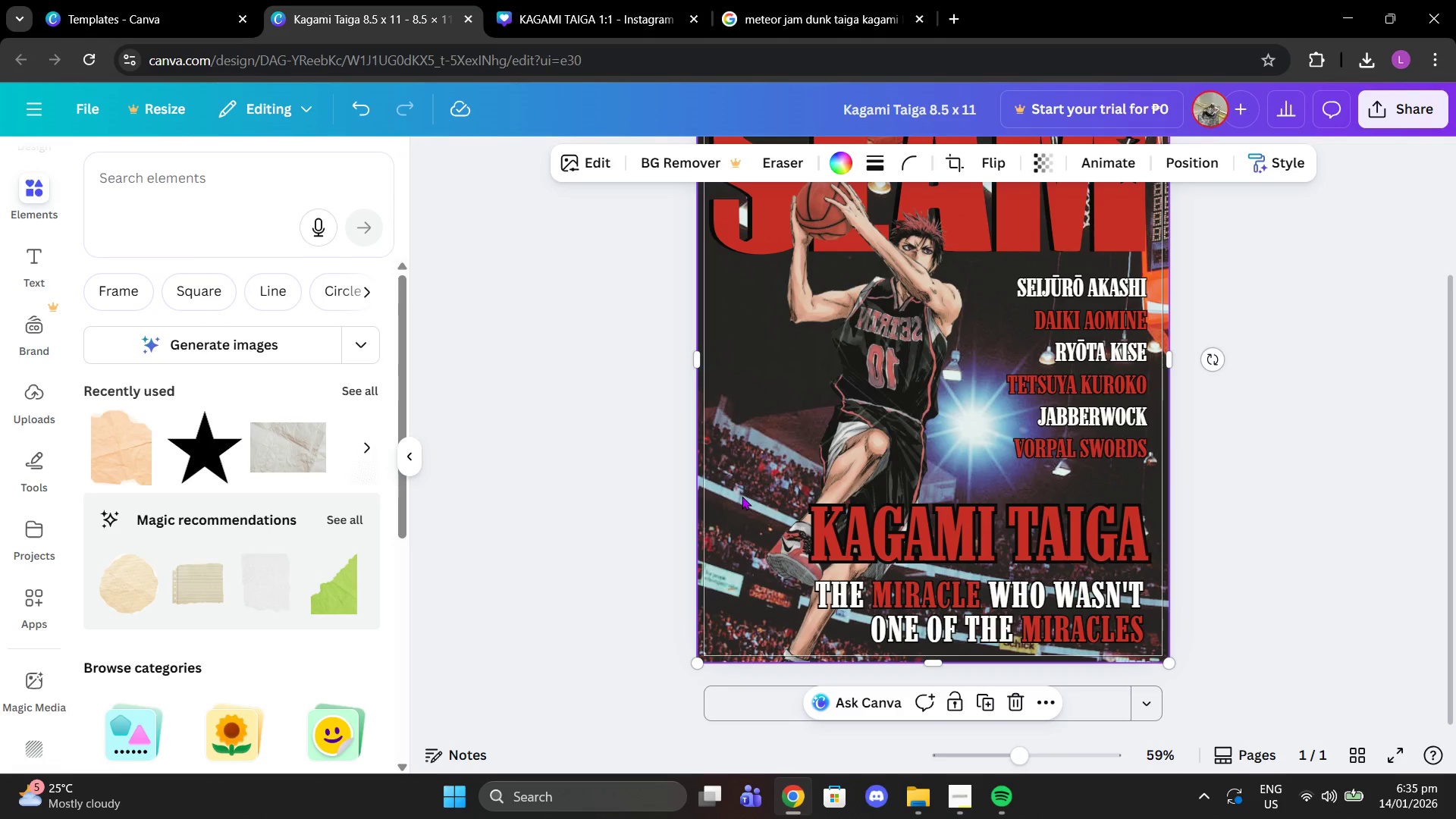 
key(Control+C)
 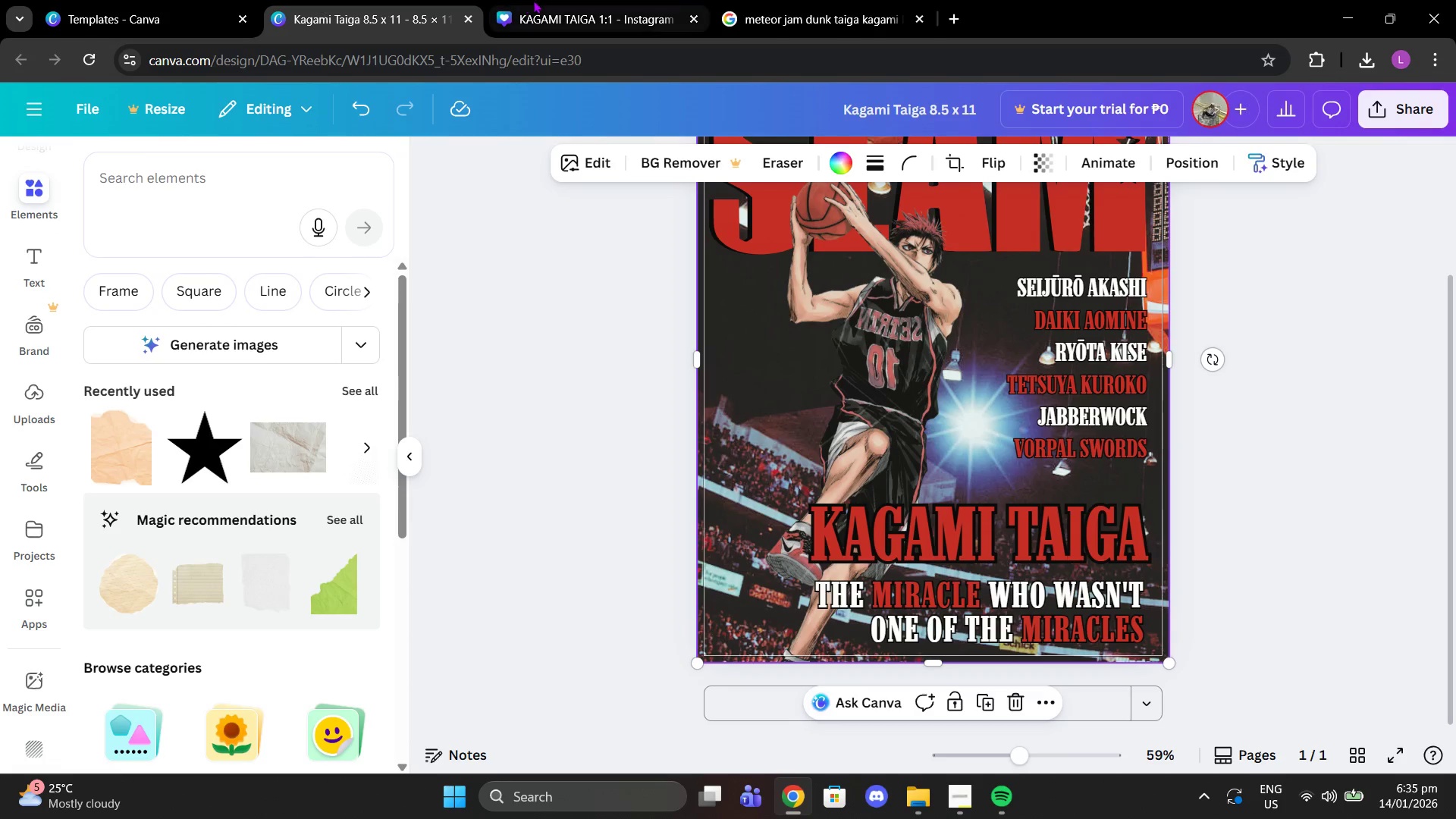 
left_click([553, 0])
 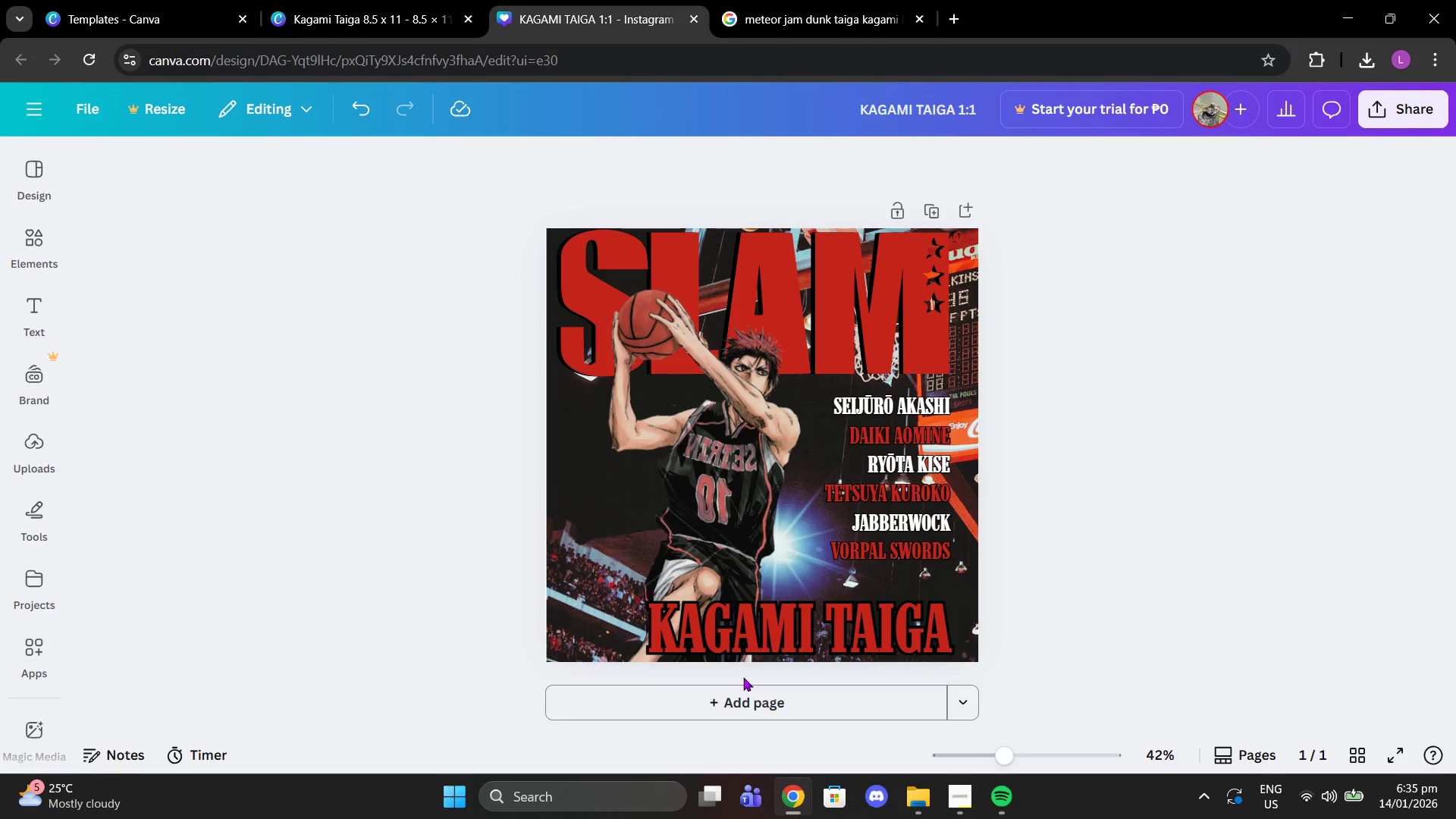 
left_click([745, 701])
 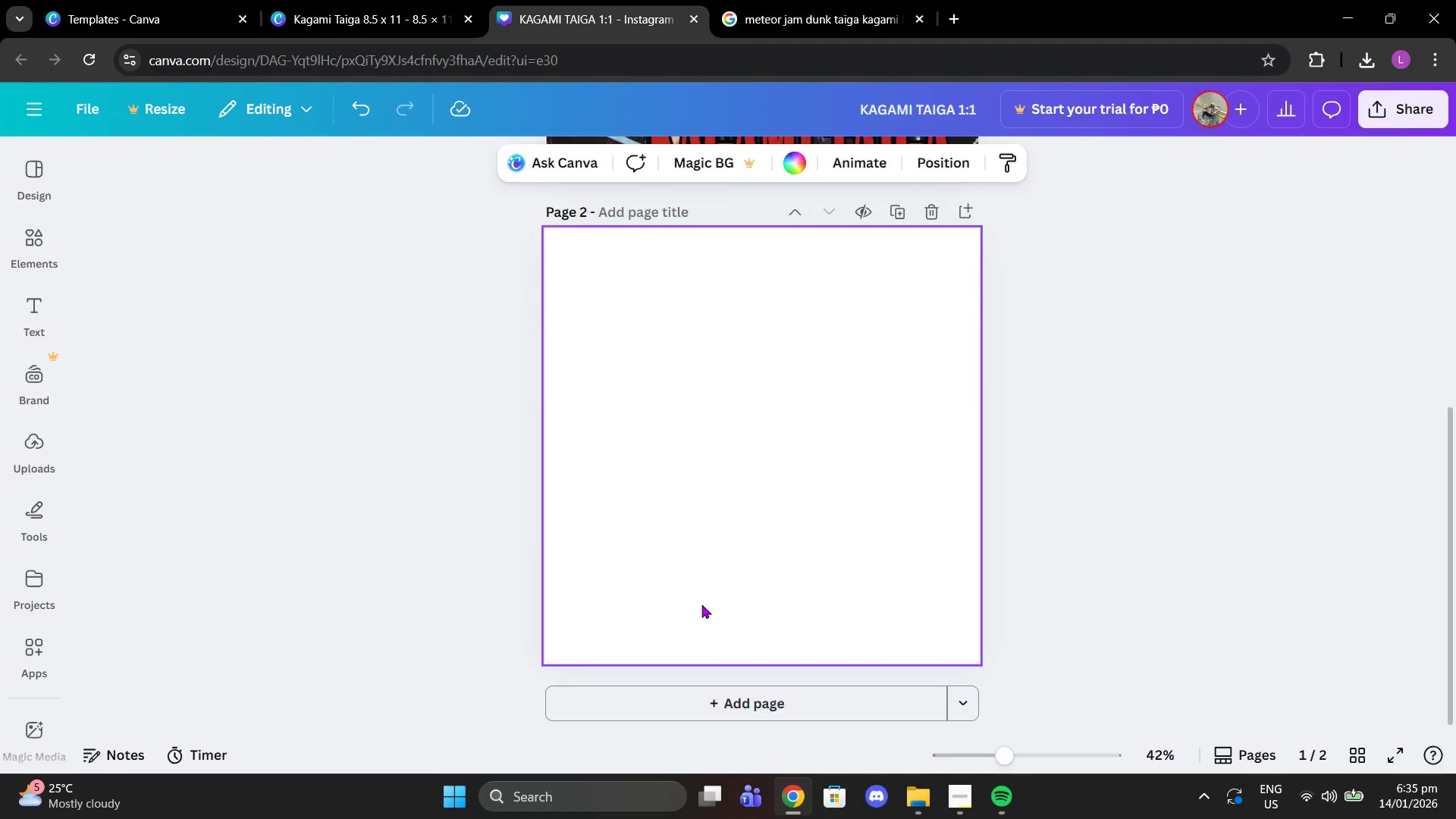 
key(Control+V)
 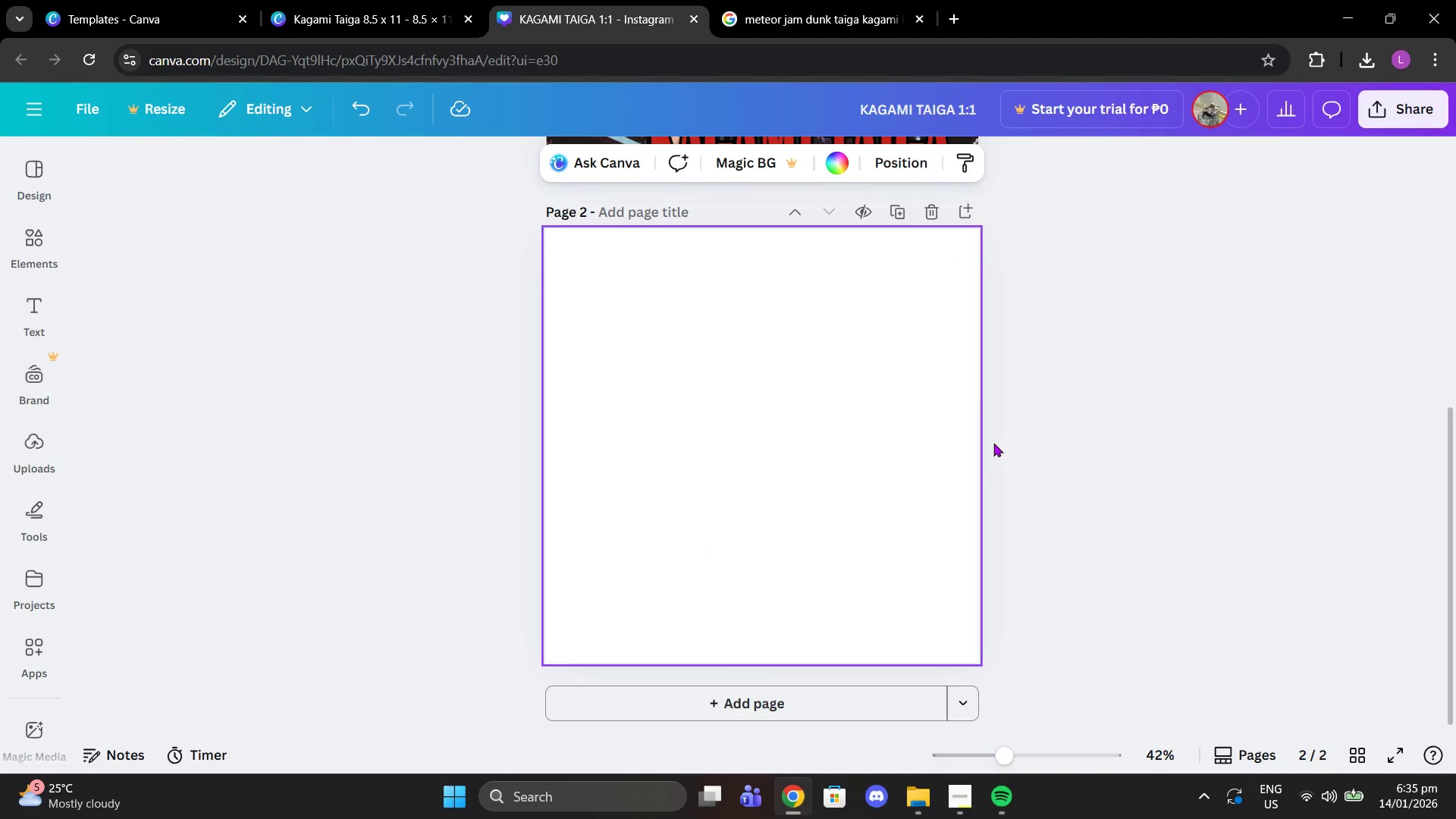 
left_click([1040, 431])
 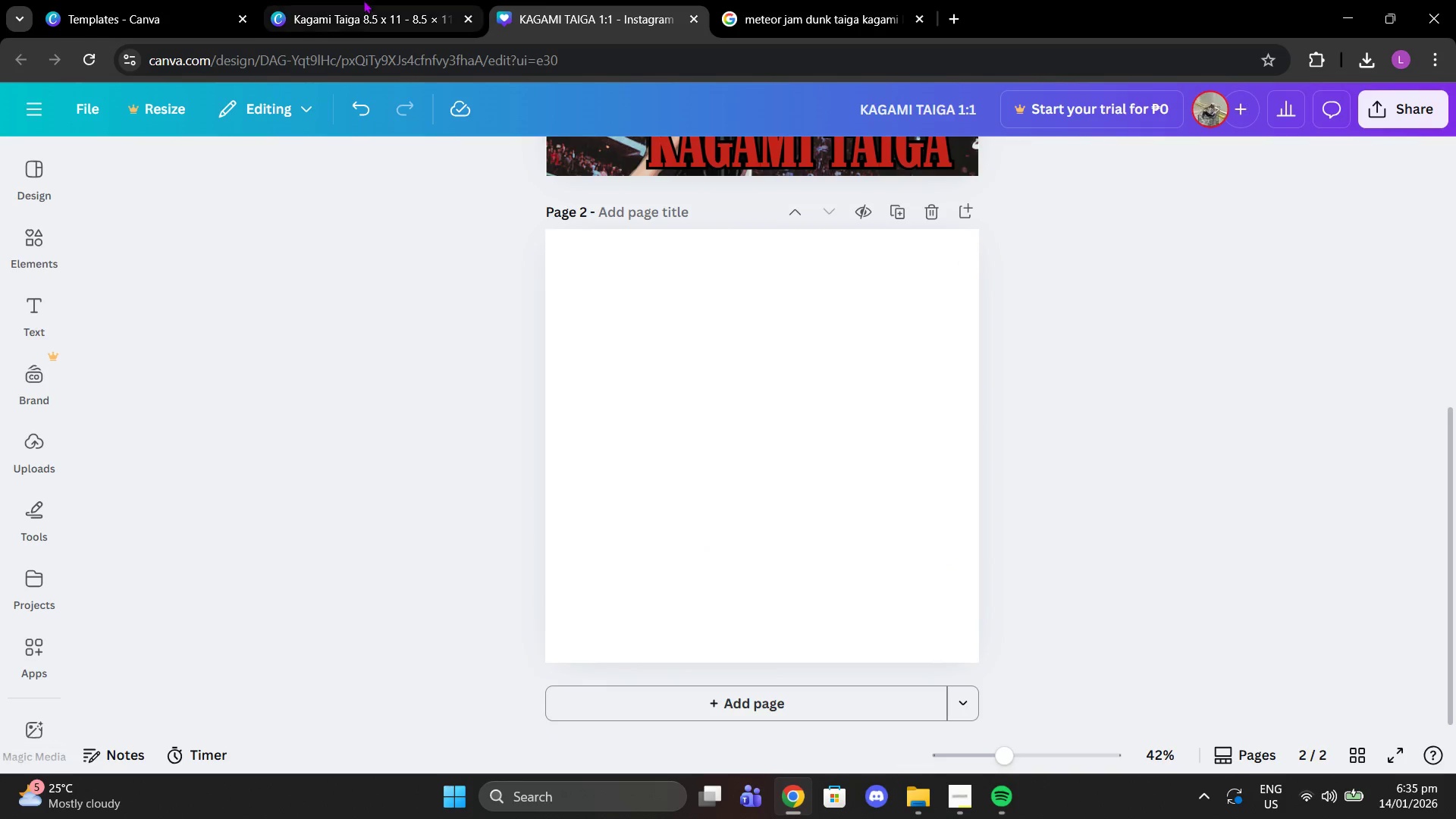 
left_click([363, 0])
 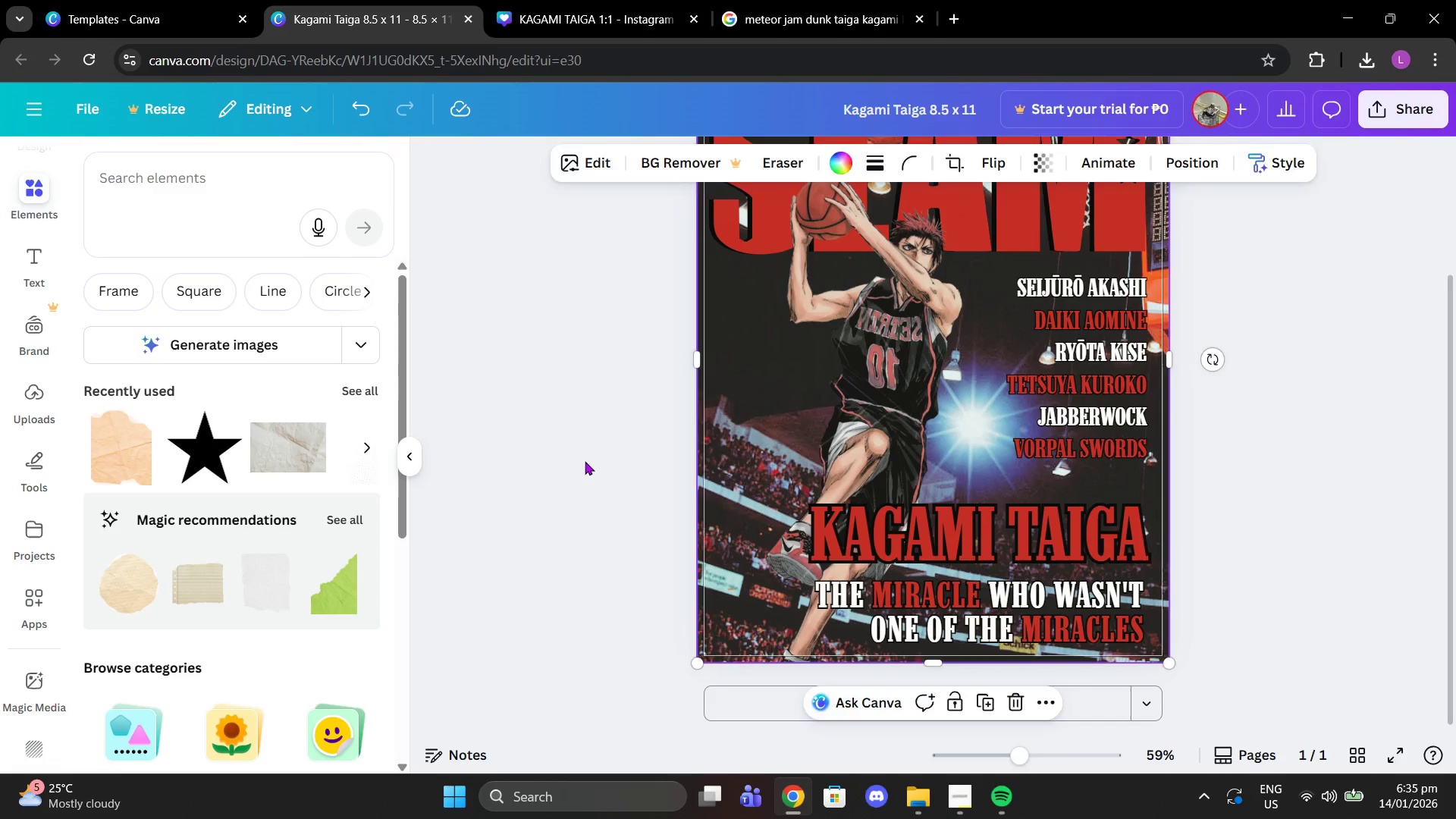 
double_click([700, 457])
 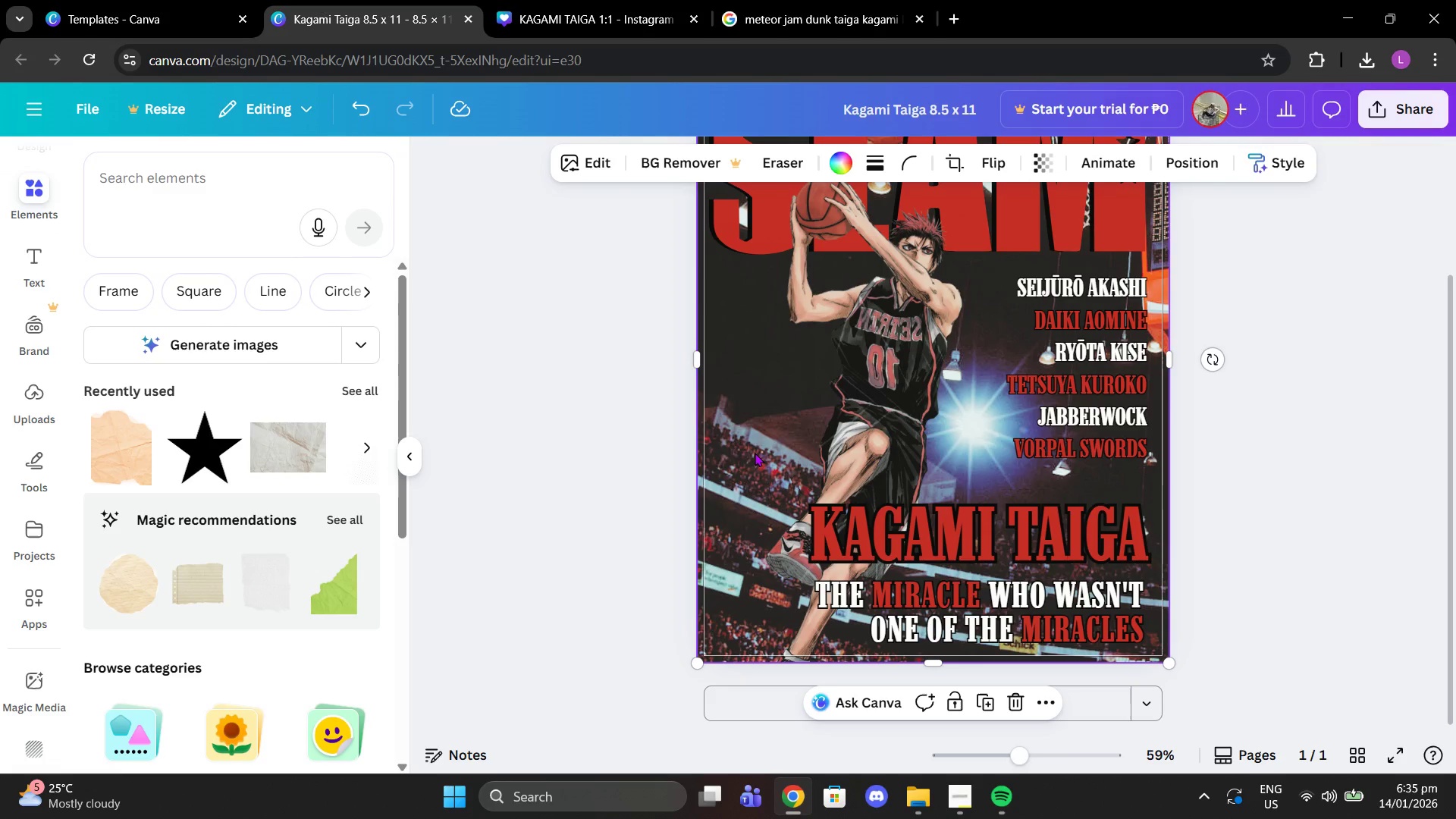 
key(Control+C)
 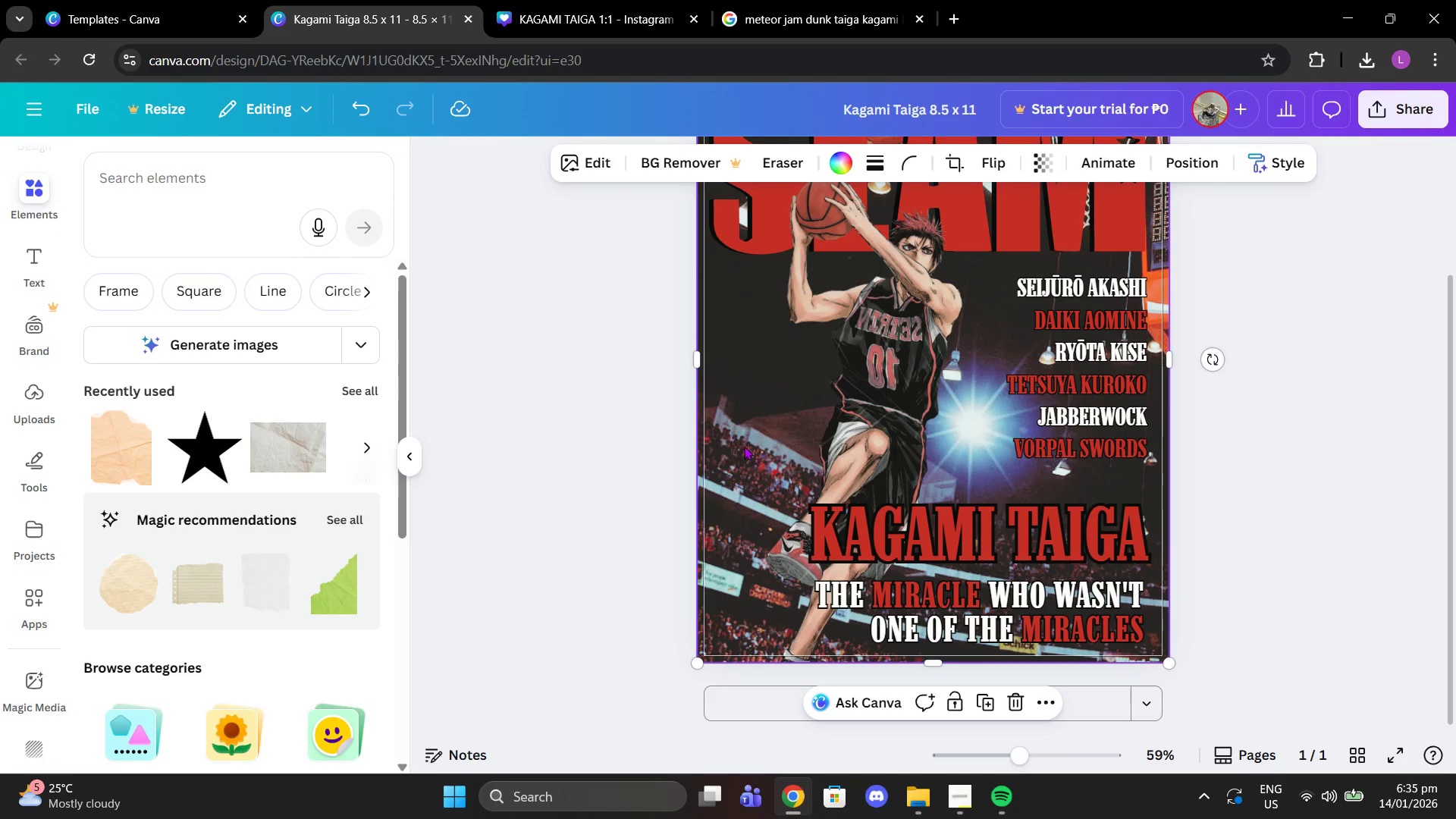 
left_click([592, 0])
 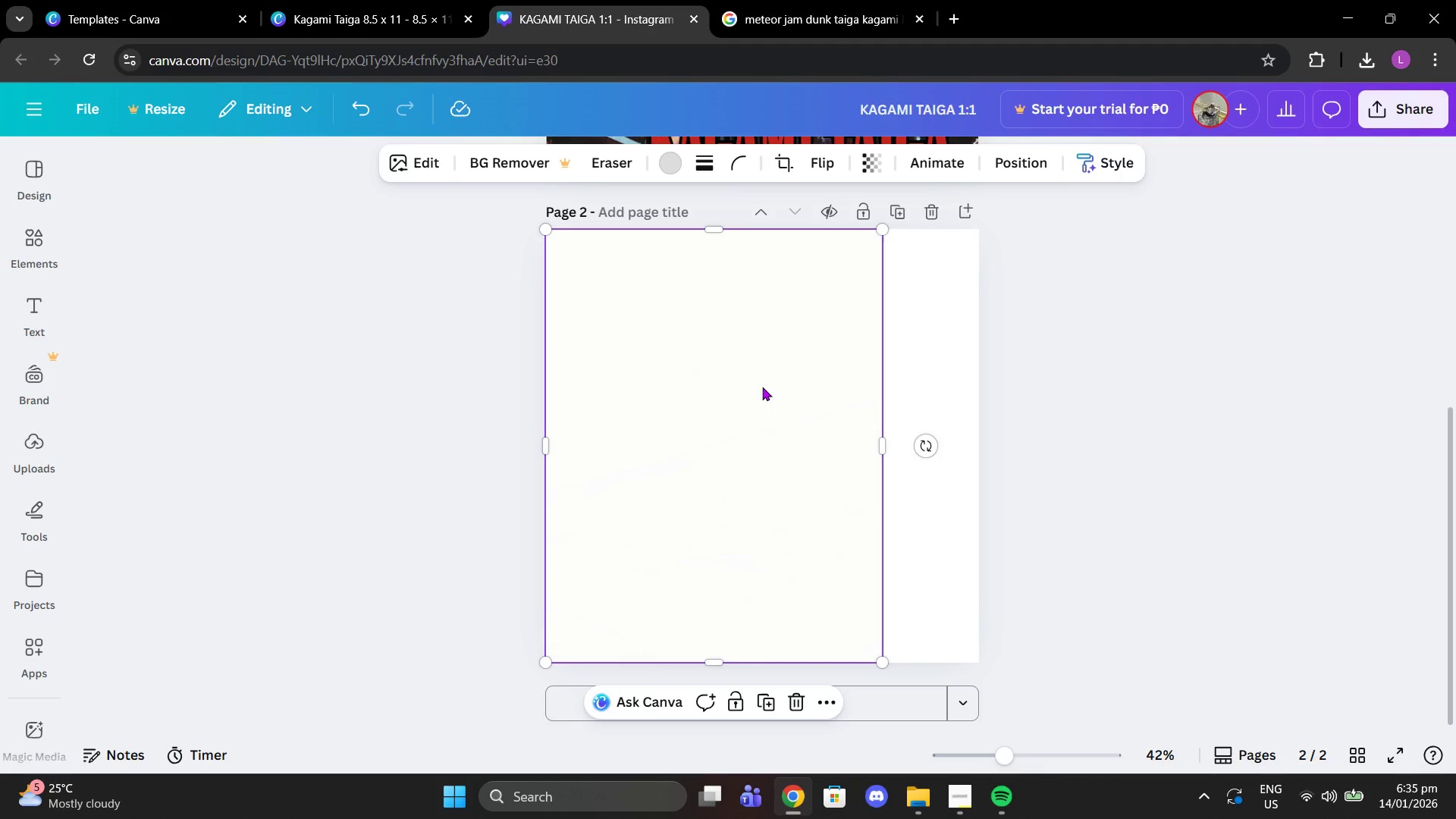 
left_click([762, 387])
 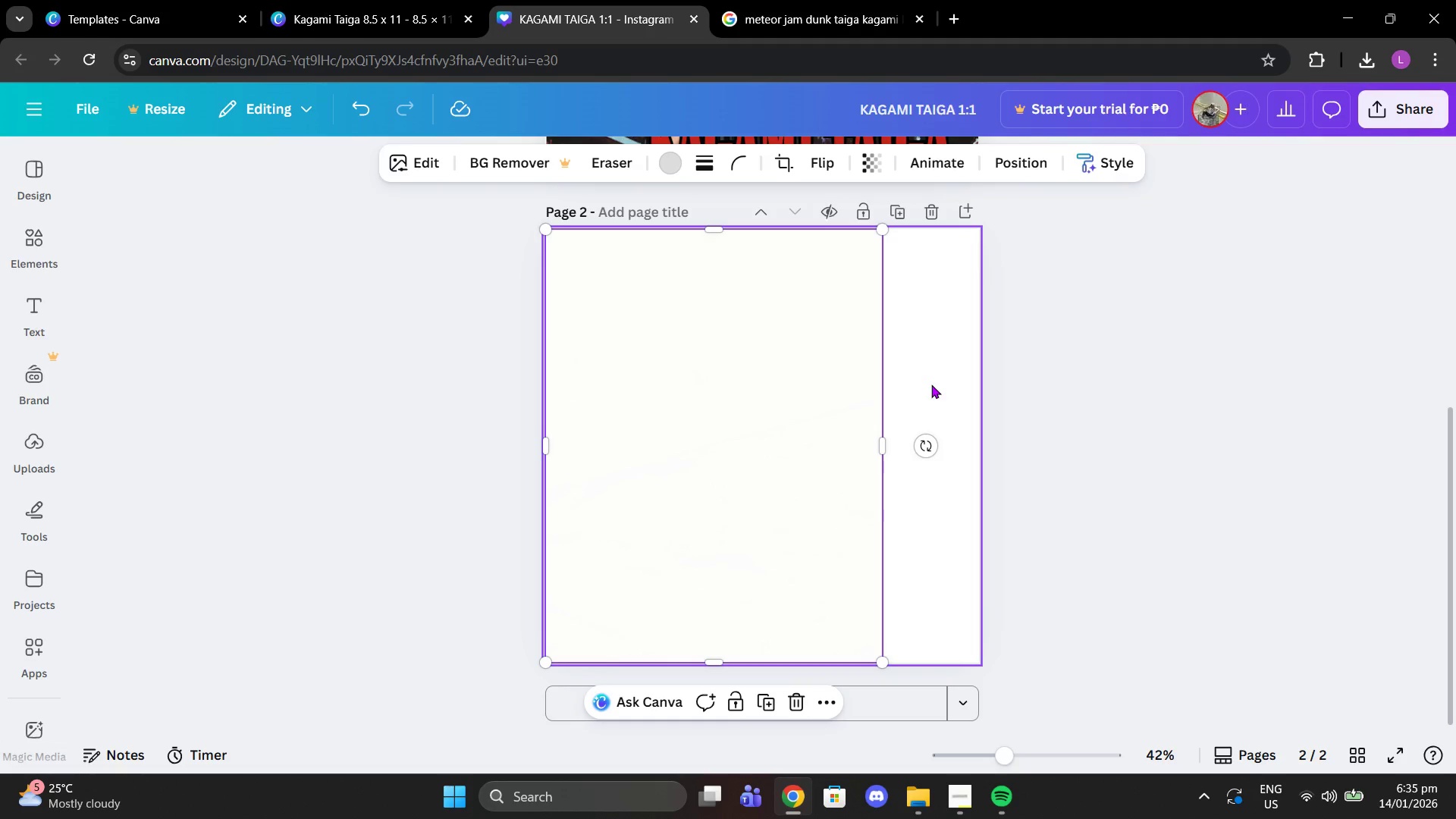 
left_click([931, 384])
 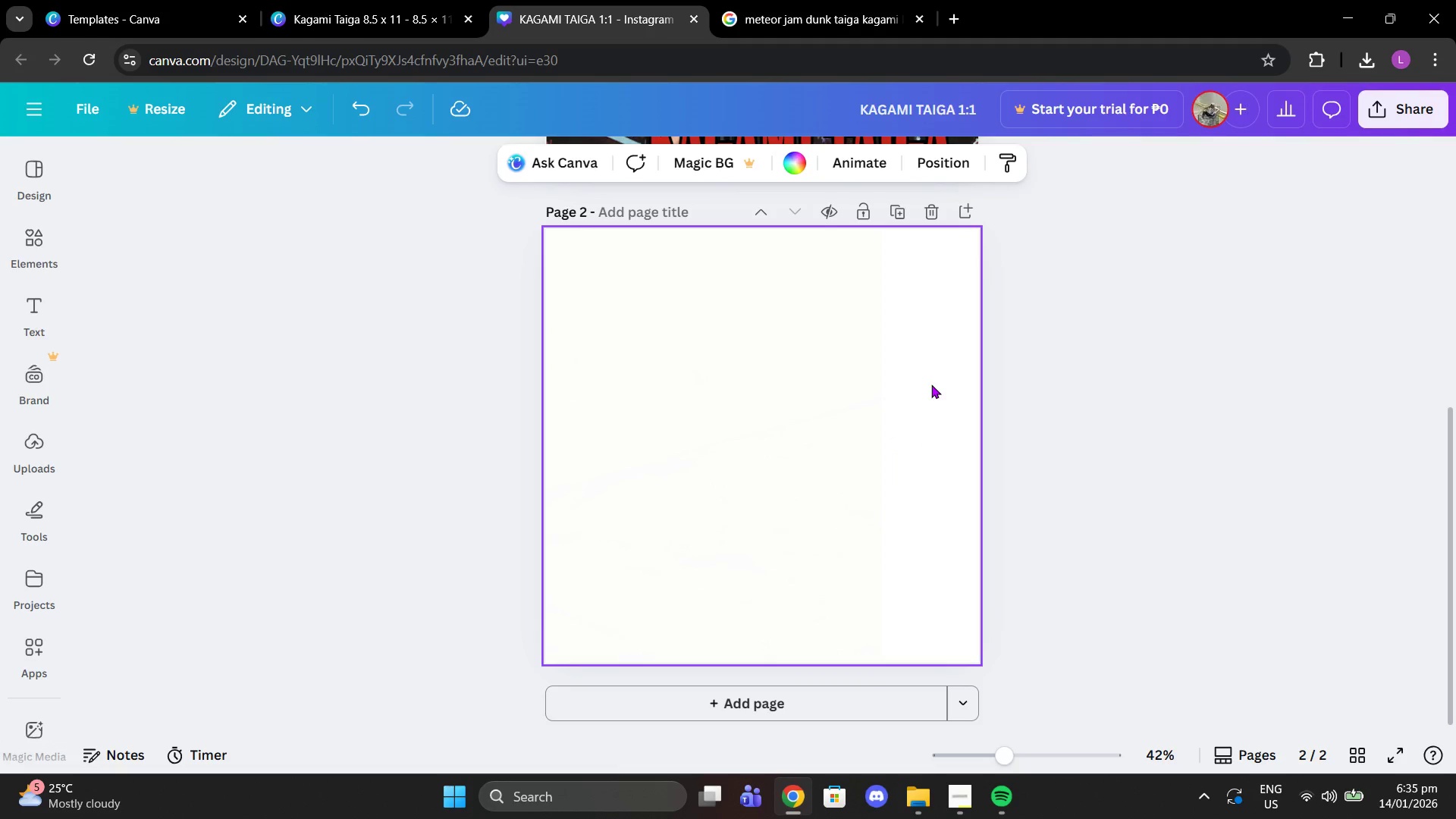 
key(Control+V)
 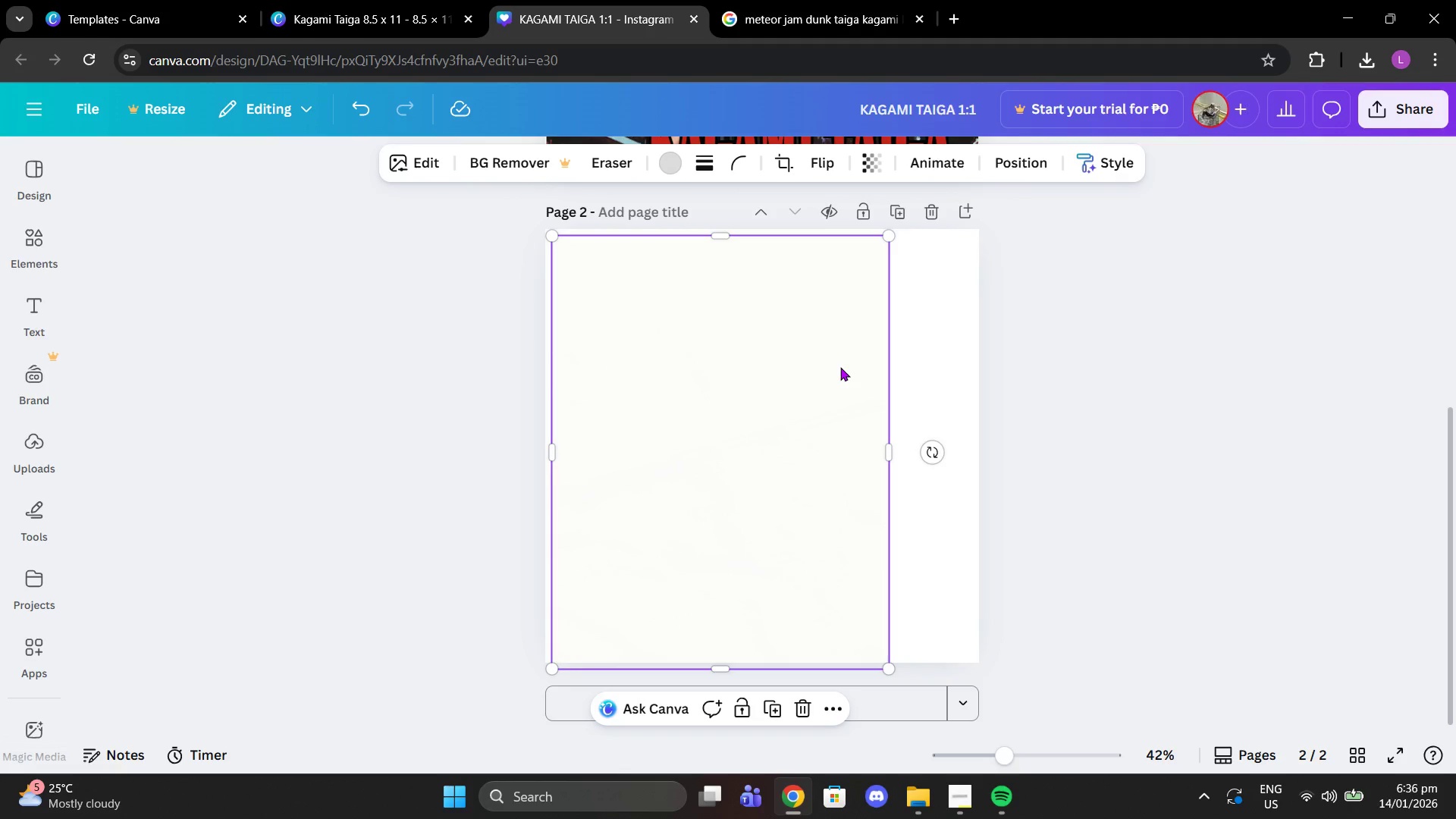 
key(Delete)
 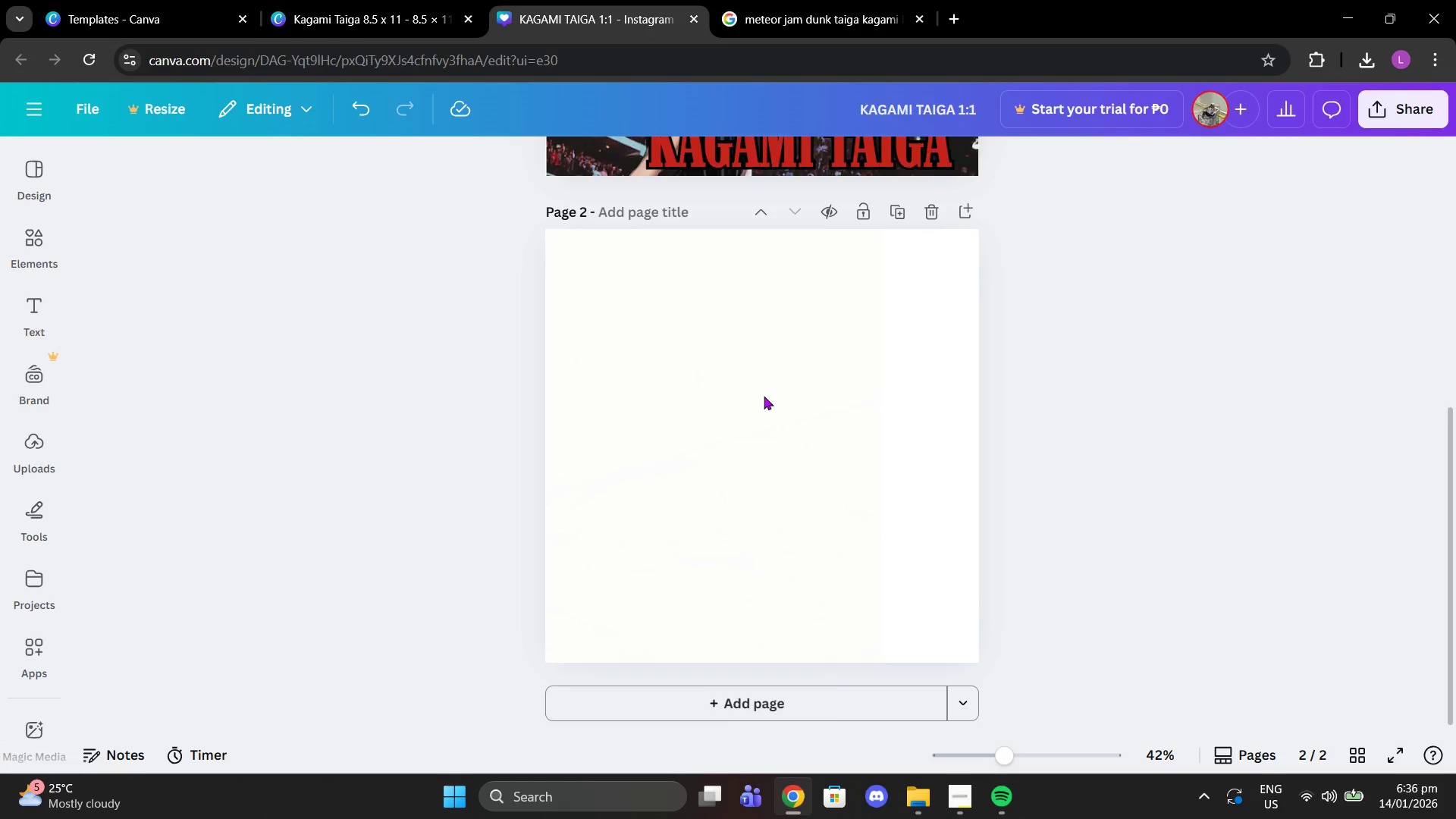 
left_click([764, 396])
 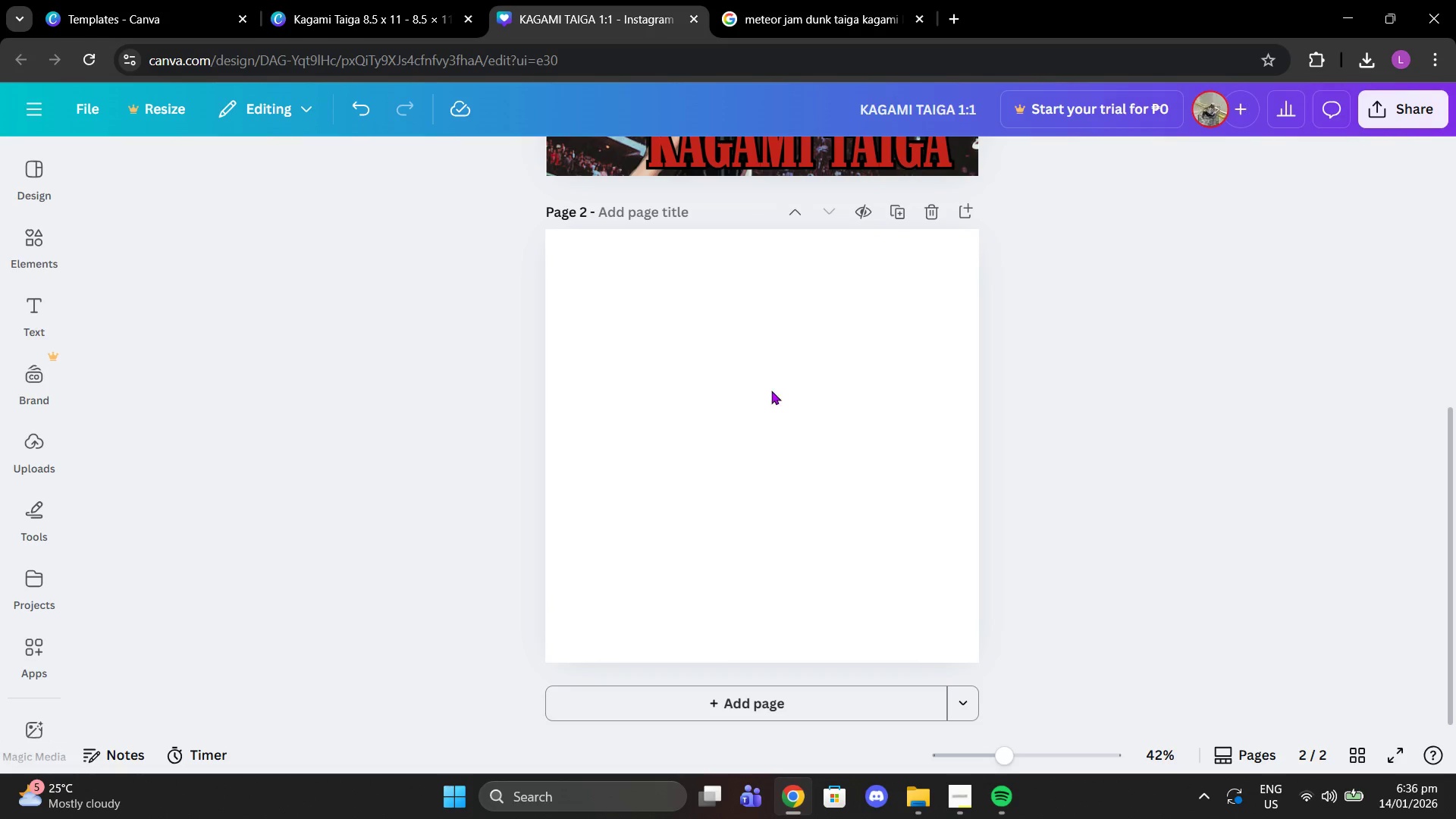 
key(Delete)
 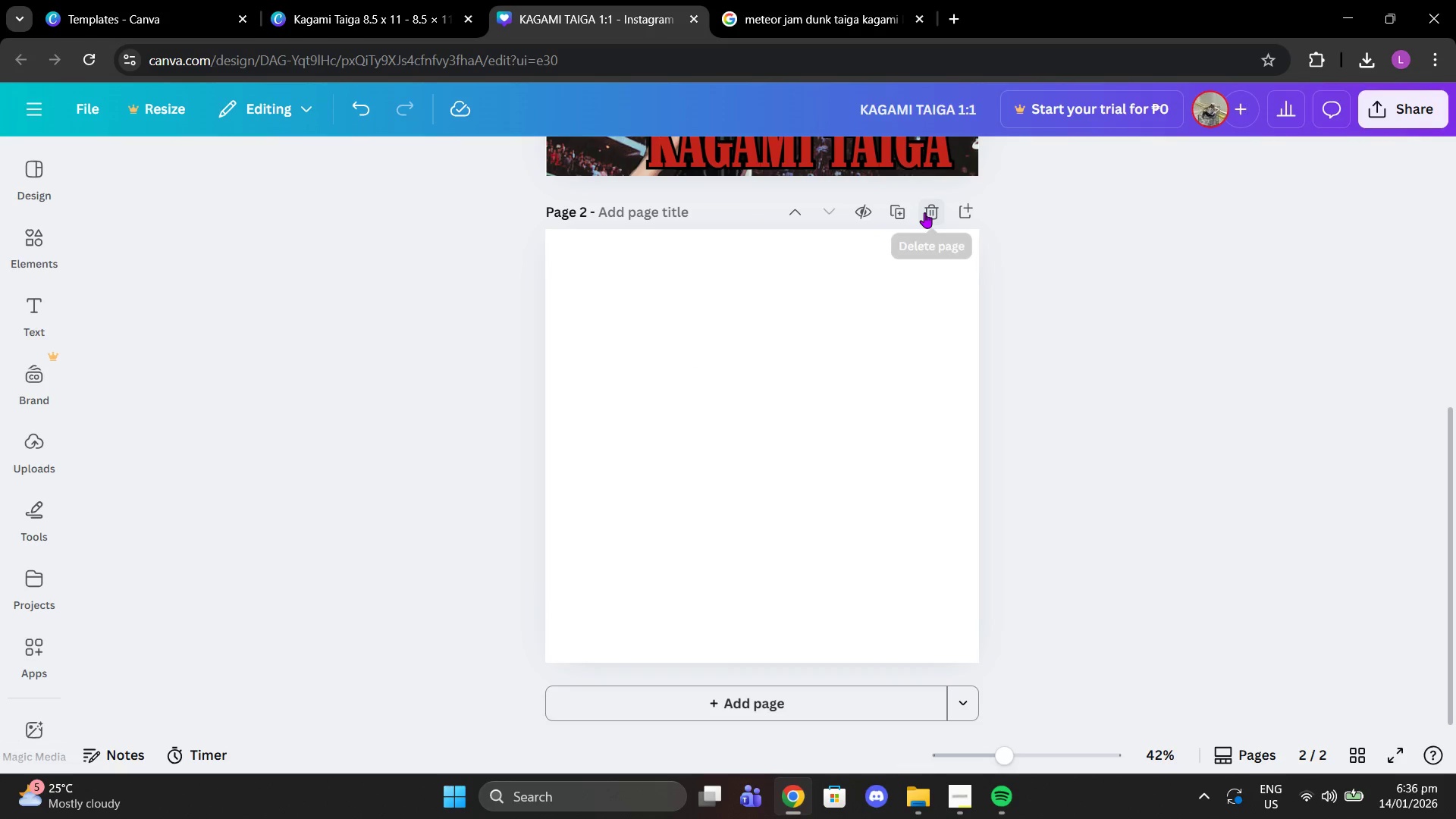 
left_click([925, 212])
 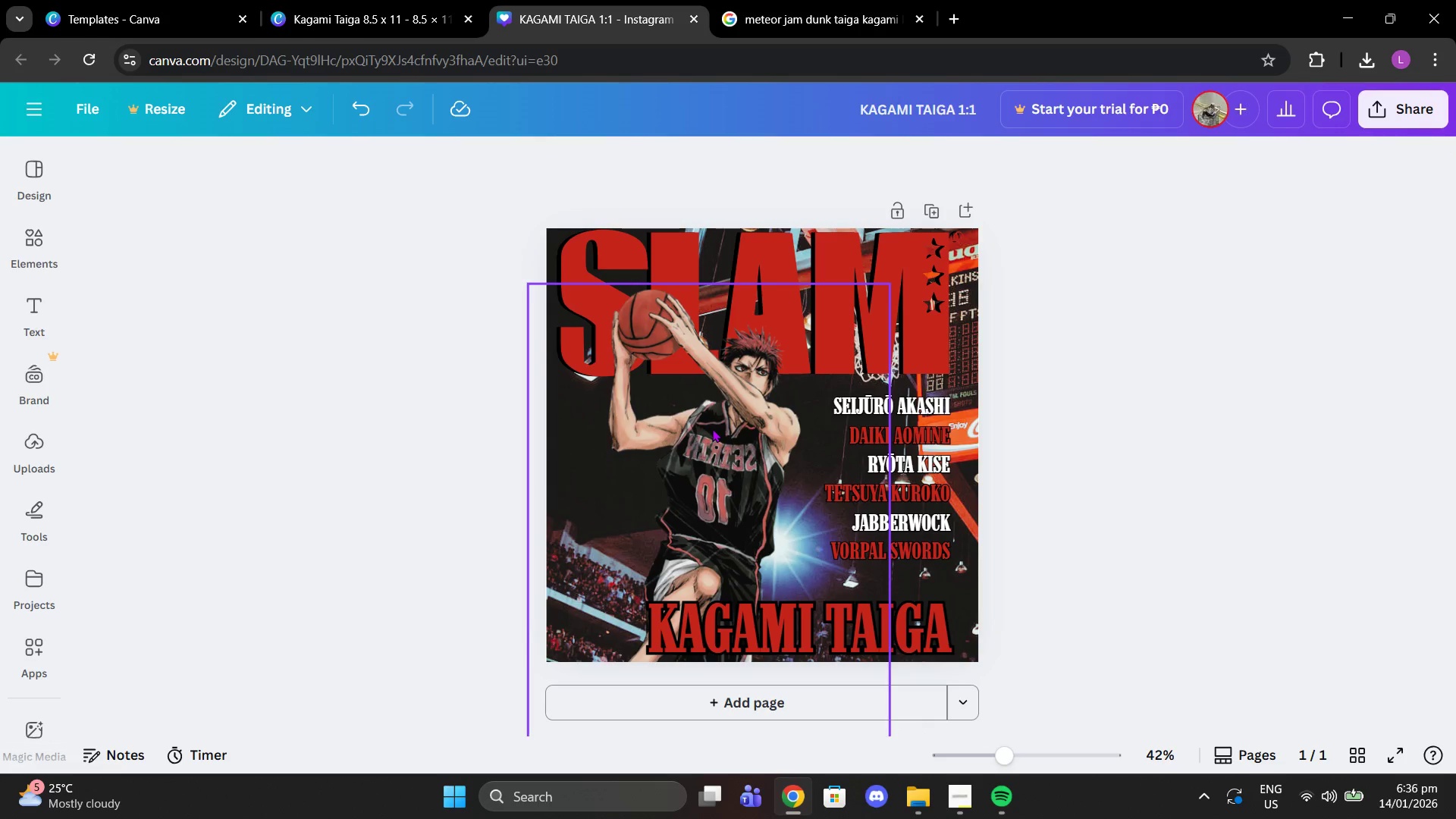 
key(Control+V)
 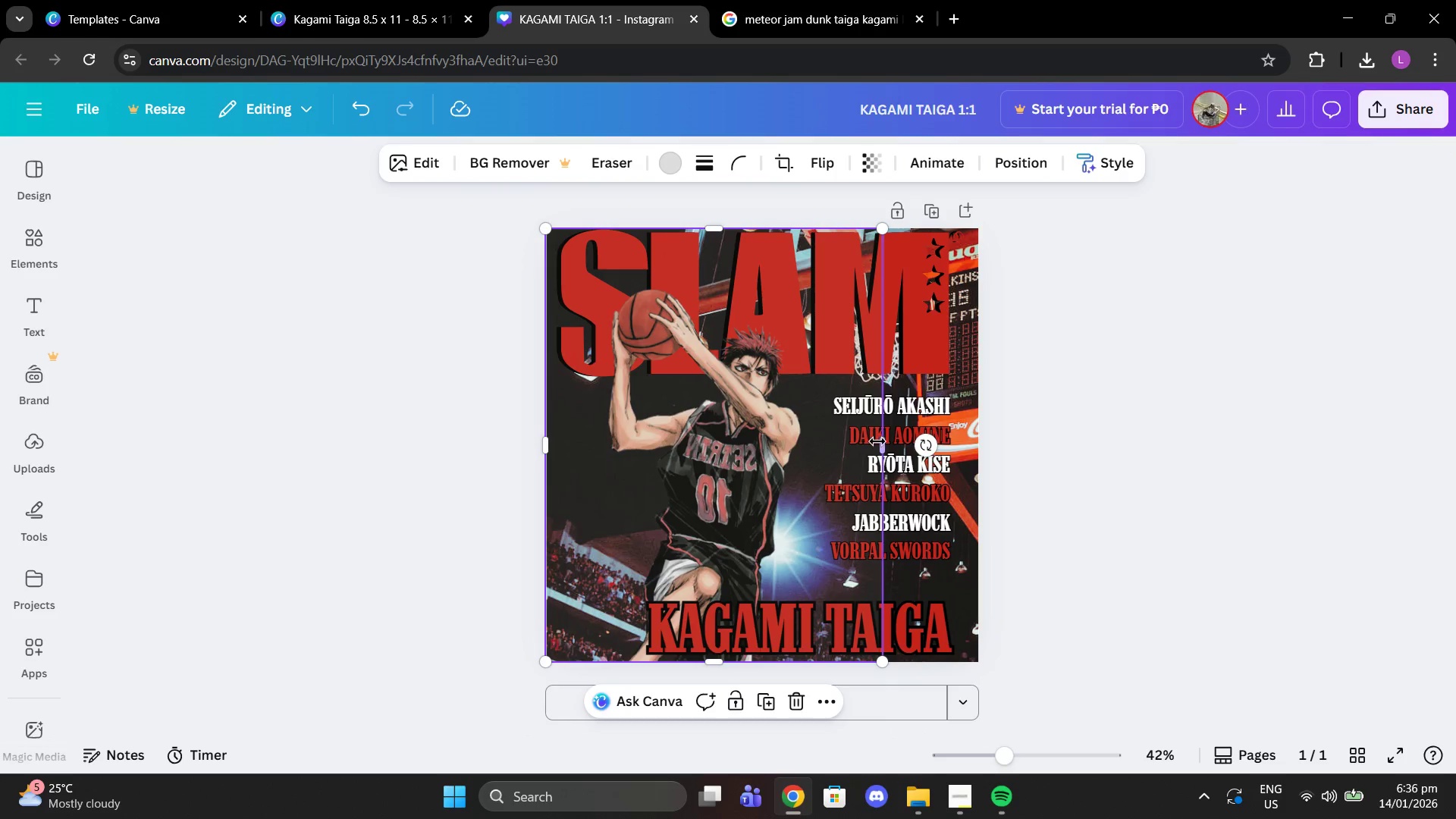 
left_click_drag(start_coordinate=[880, 441], to_coordinate=[981, 441])
 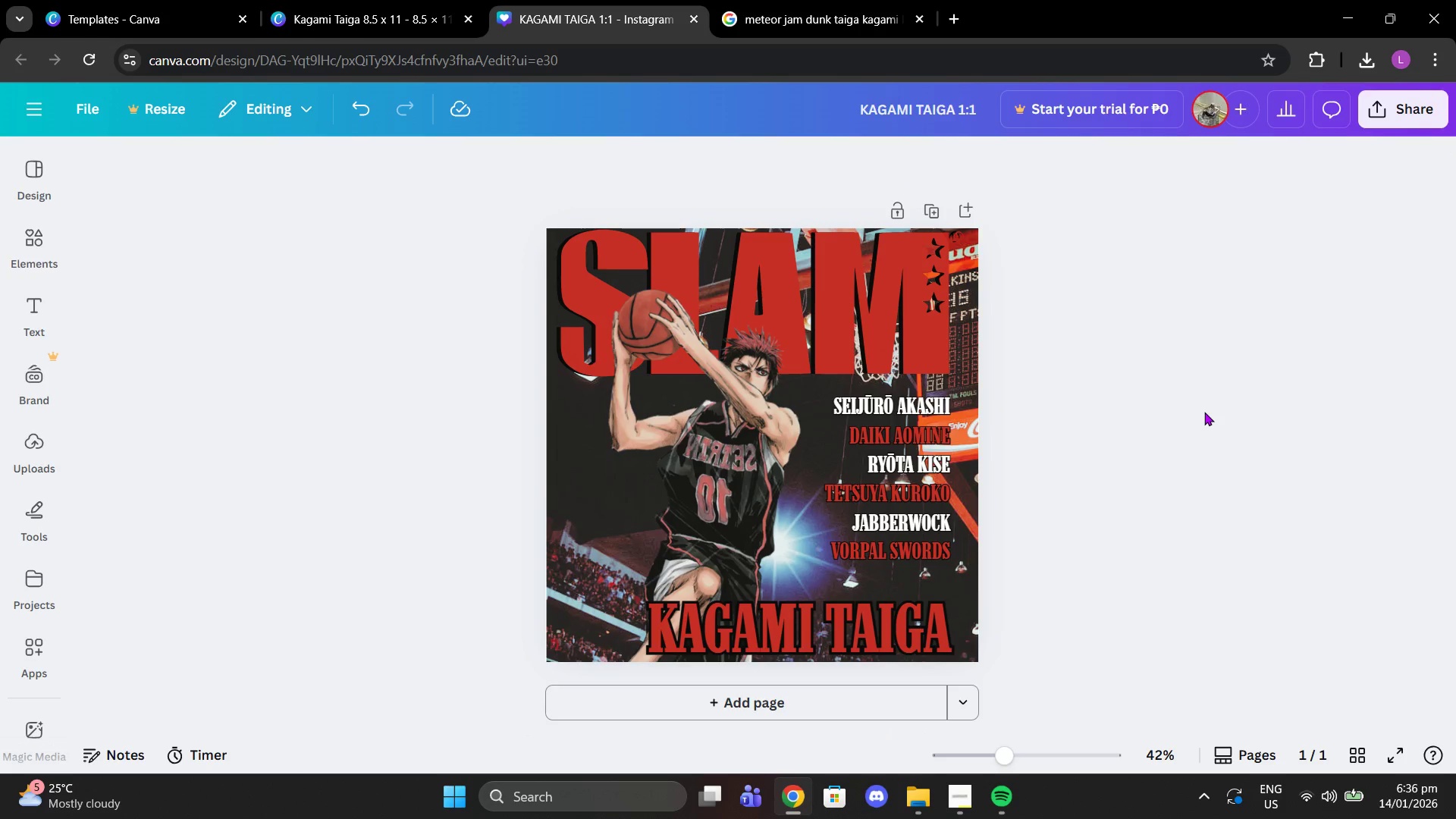 
double_click([1204, 412])
 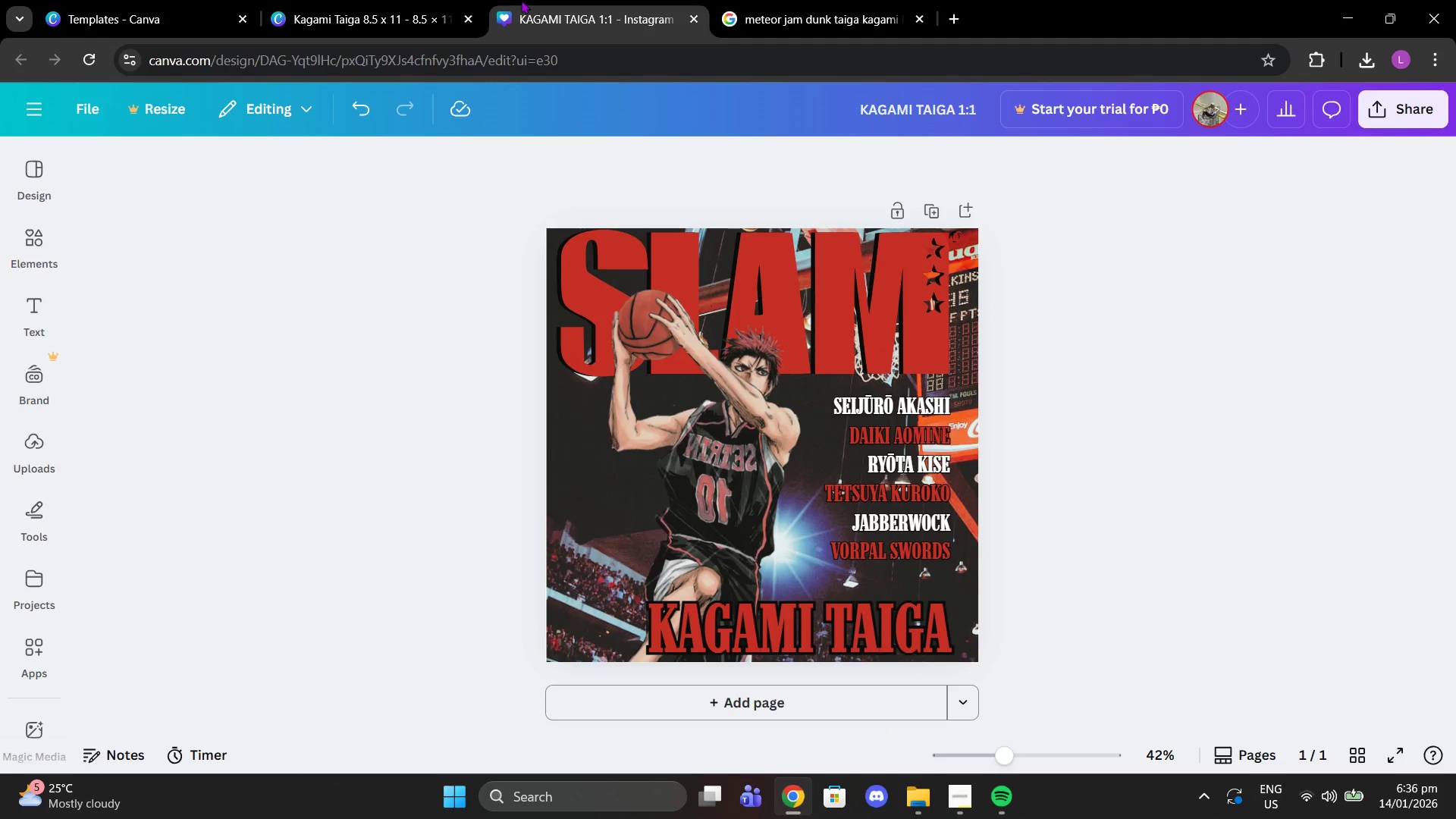 
left_click([397, 0])
 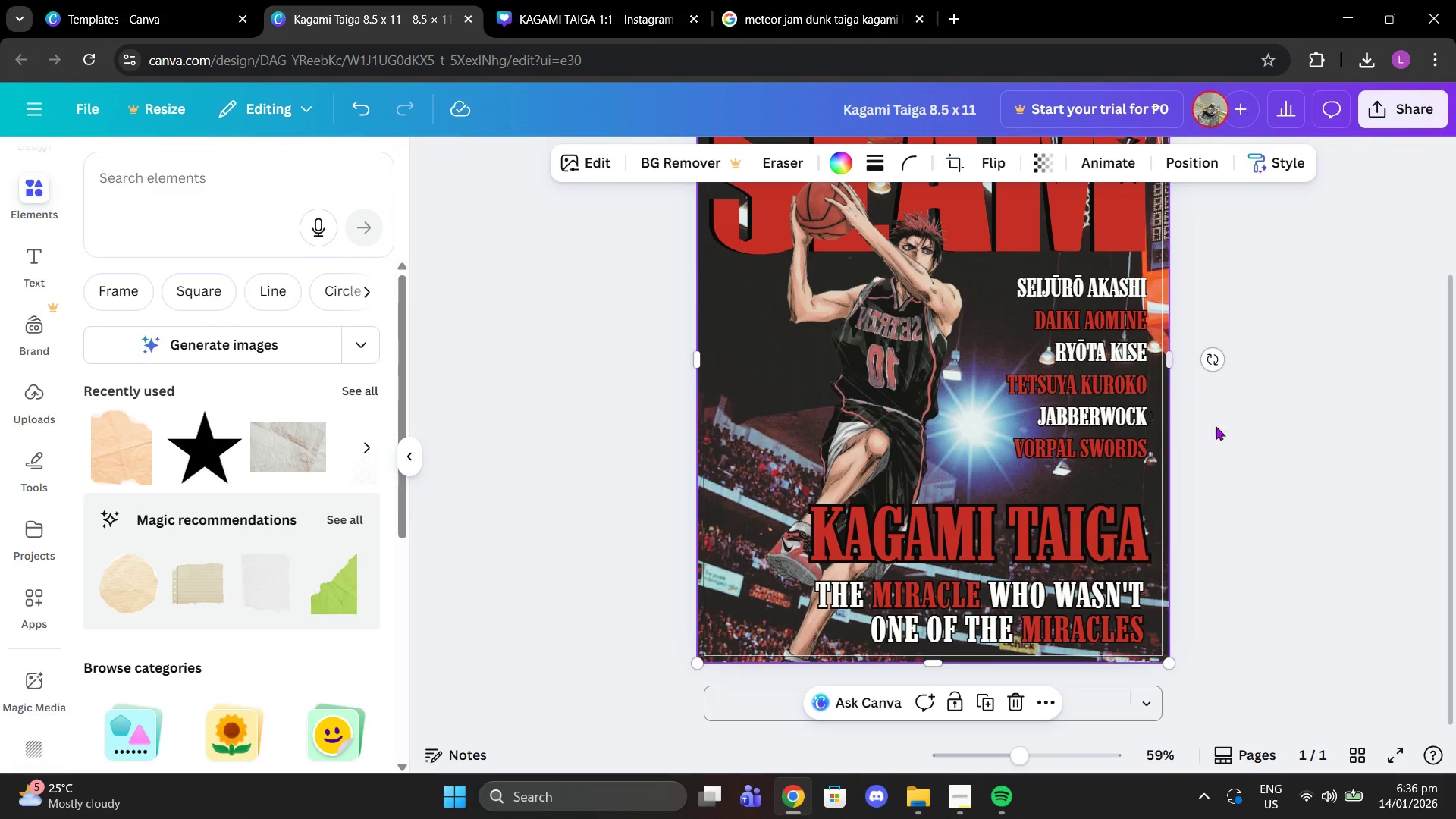 
left_click([1238, 432])
 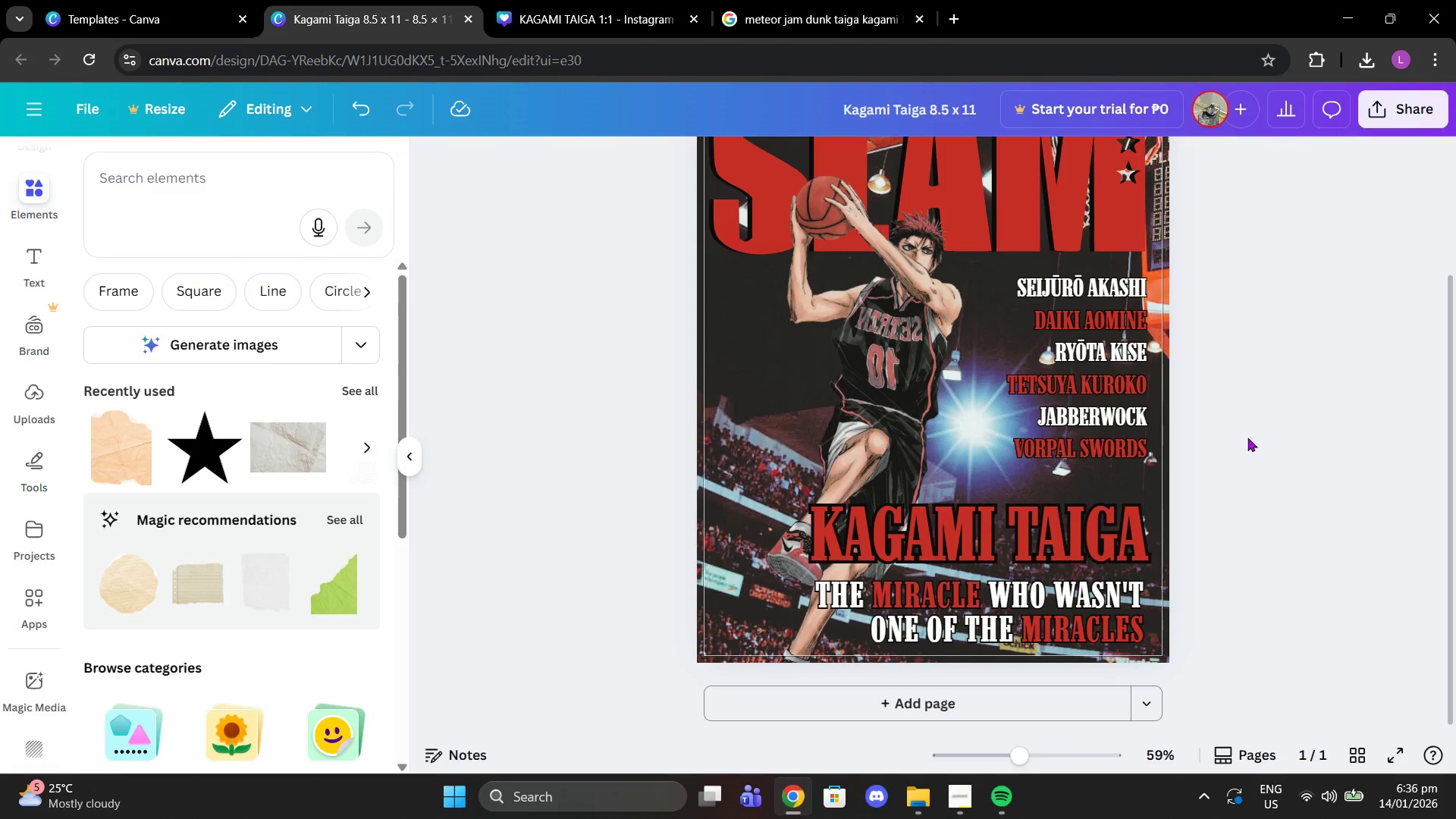 
scroll: coordinate [1247, 438], scroll_direction: up, amount: 1.0
 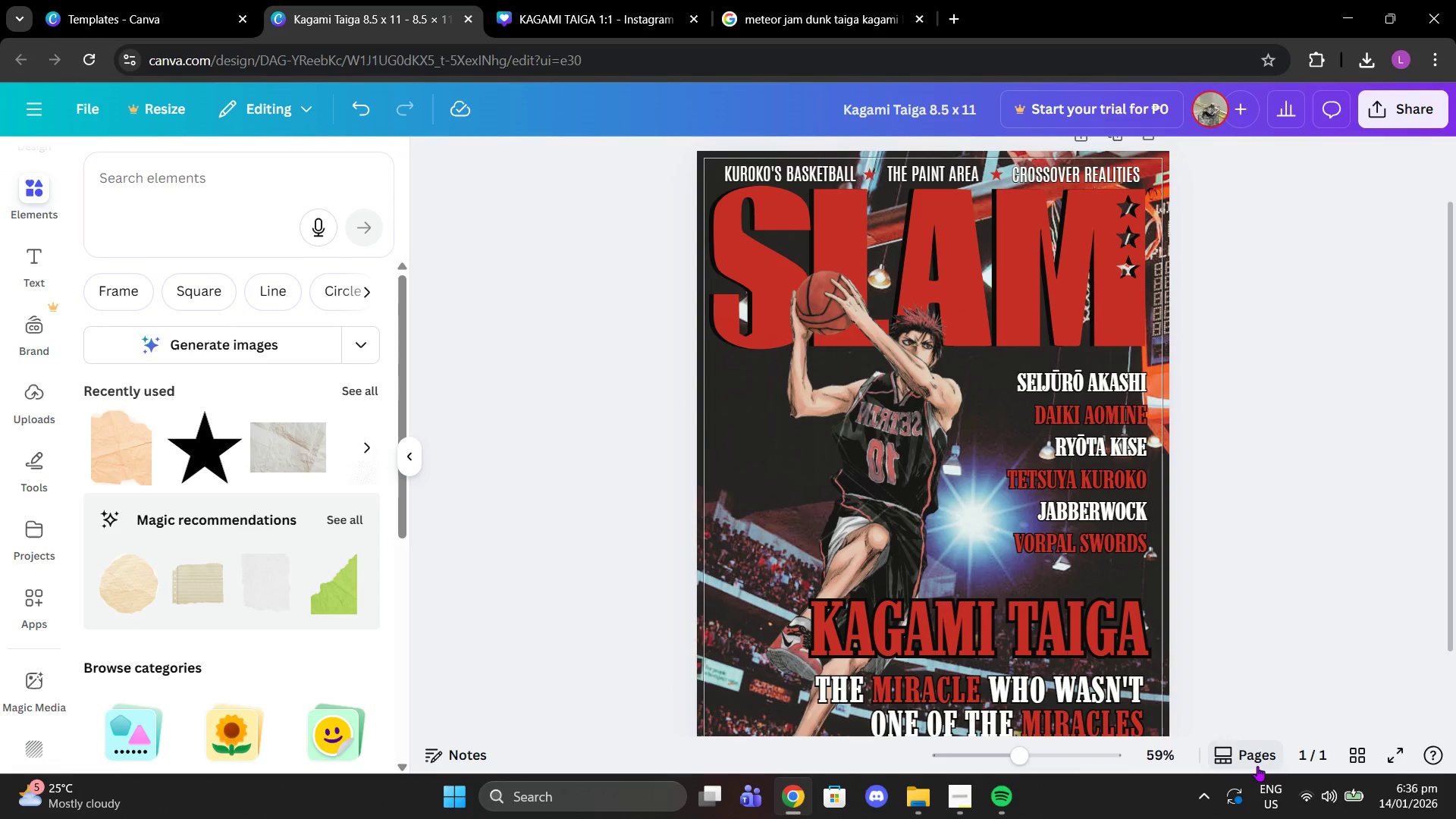 
scroll: coordinate [1134, 463], scroll_direction: down, amount: 1.0
 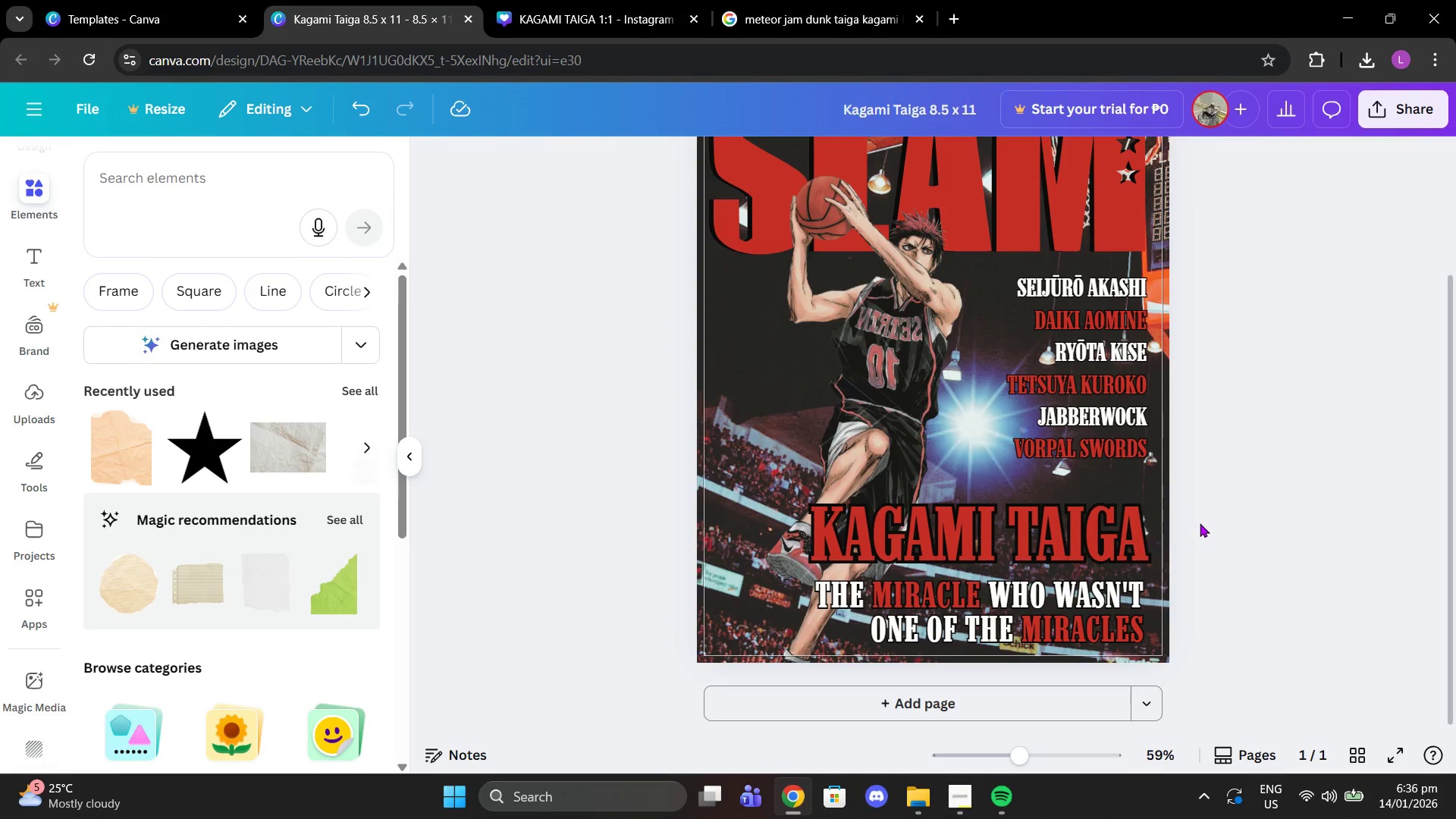 
scroll: coordinate [1200, 523], scroll_direction: up, amount: 2.0
 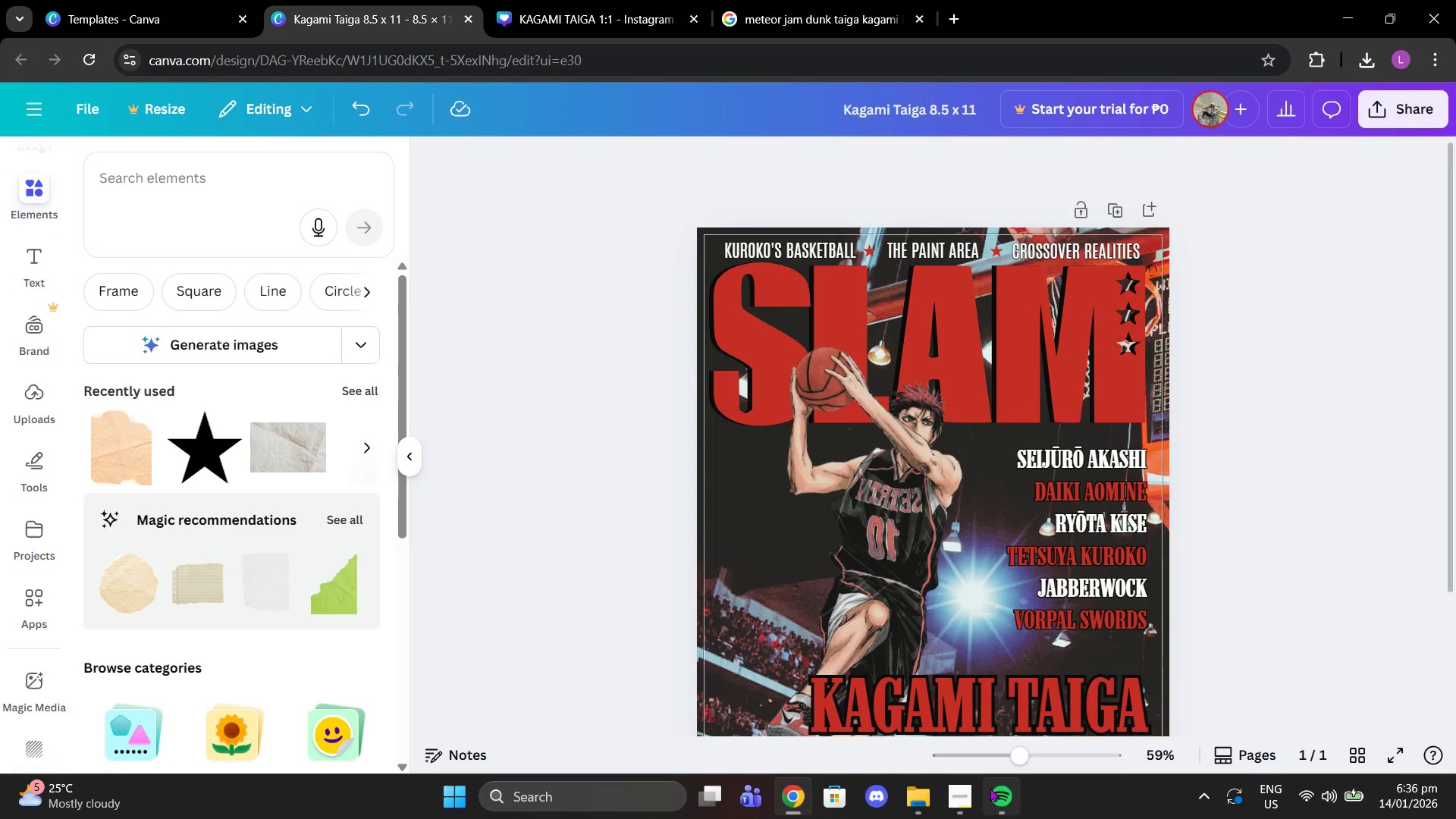 
left_click([972, 796])